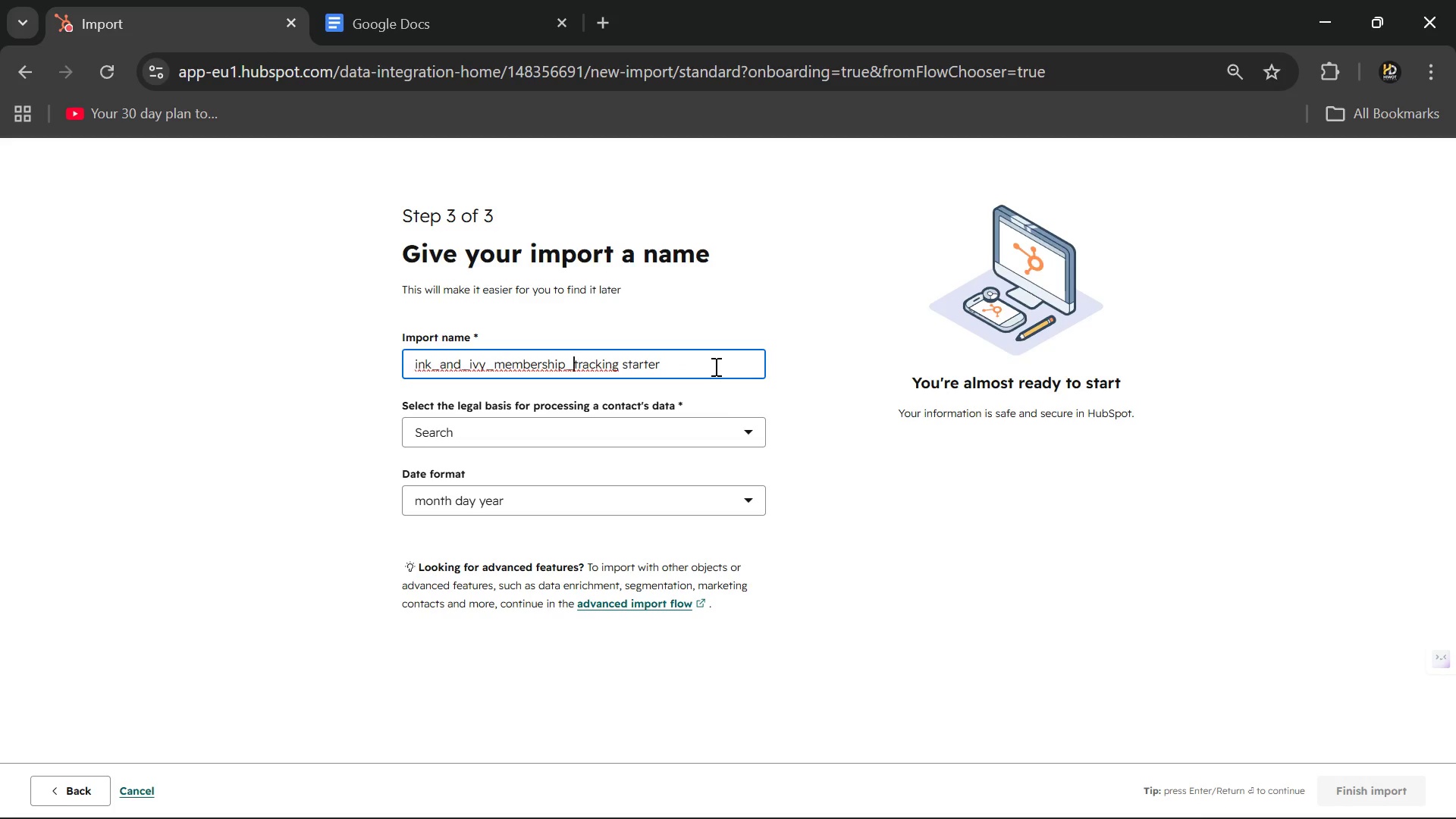 
key(ArrowLeft)
 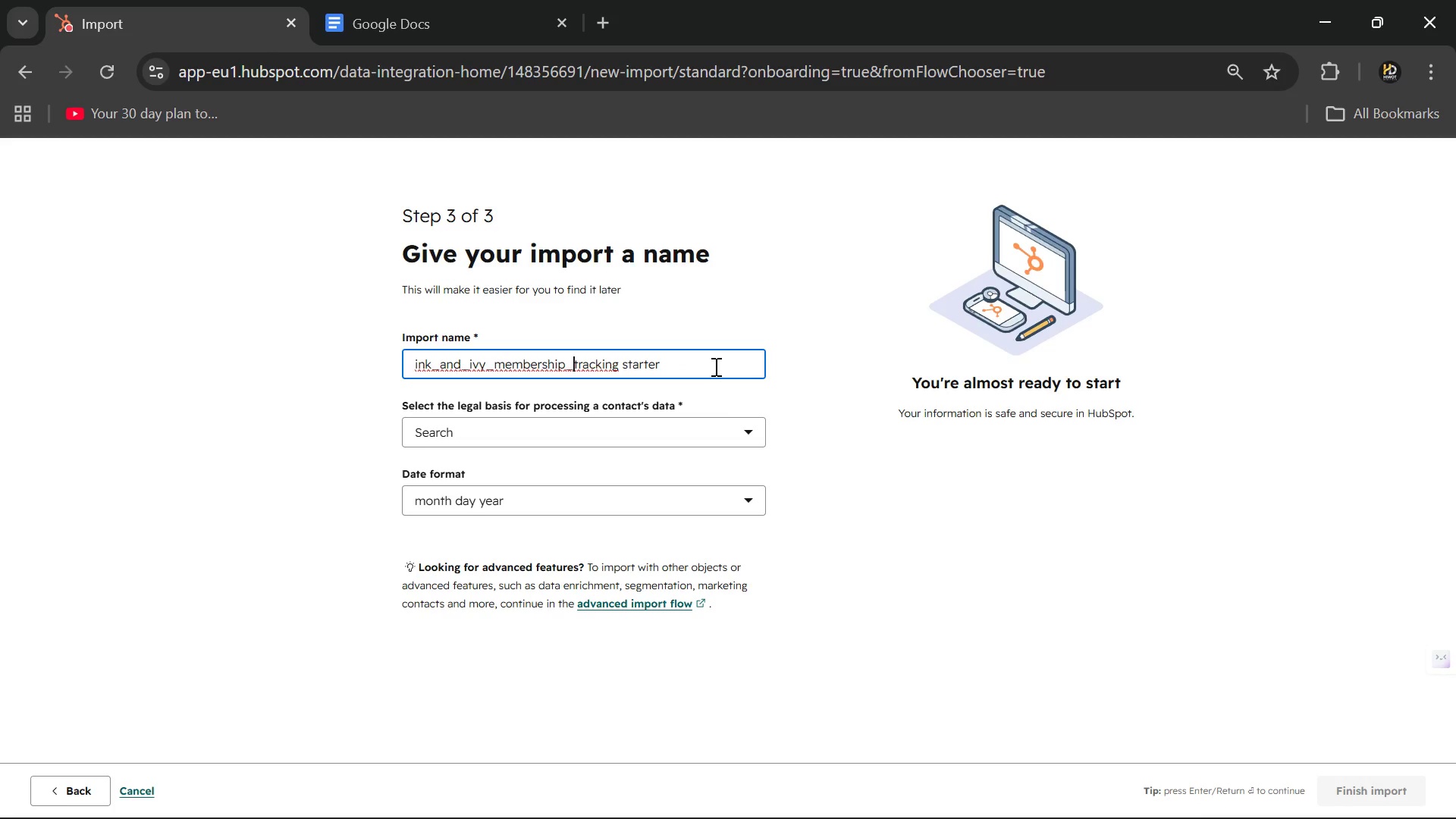 
key(Backspace)
 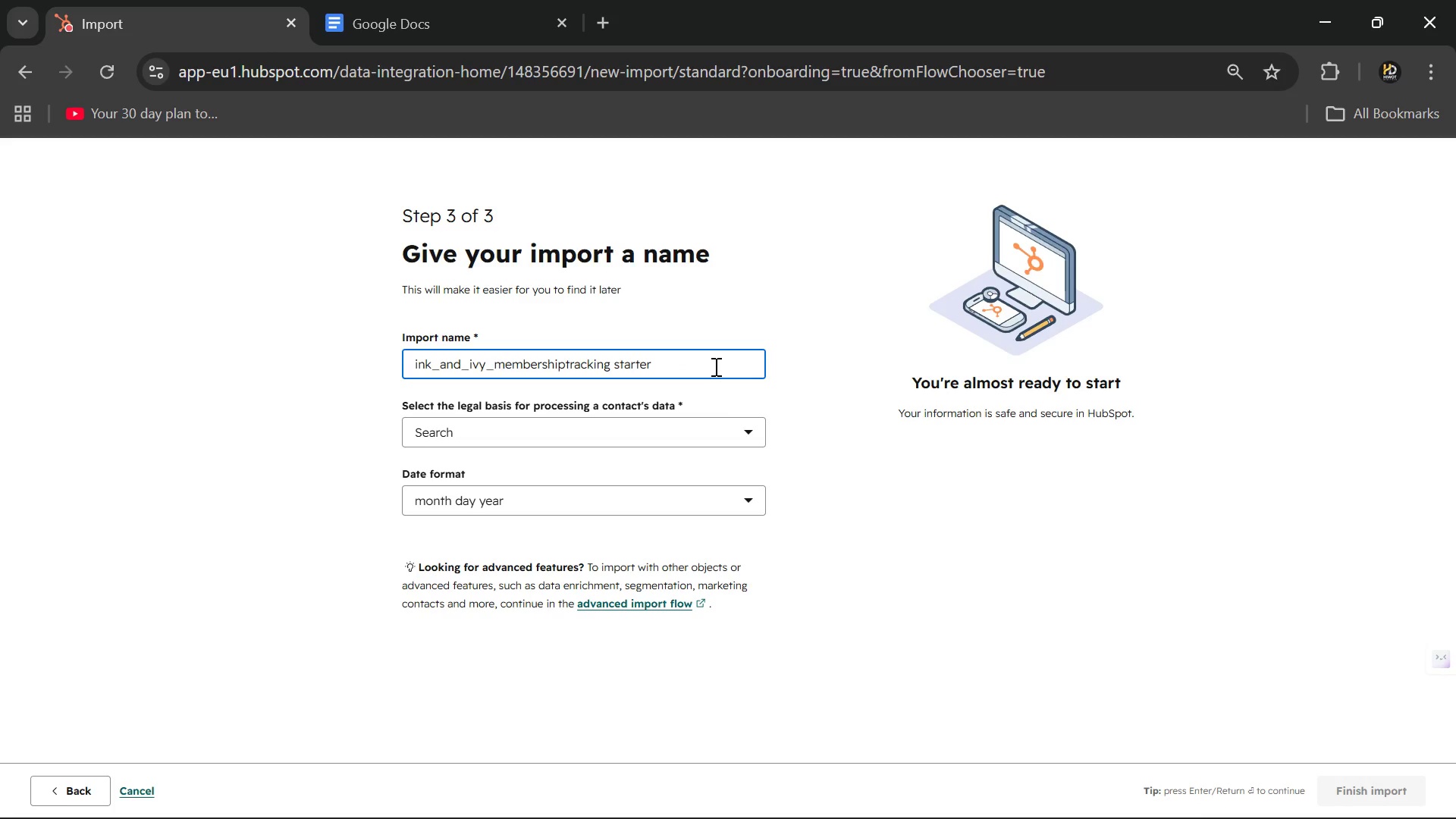 
key(Space)
 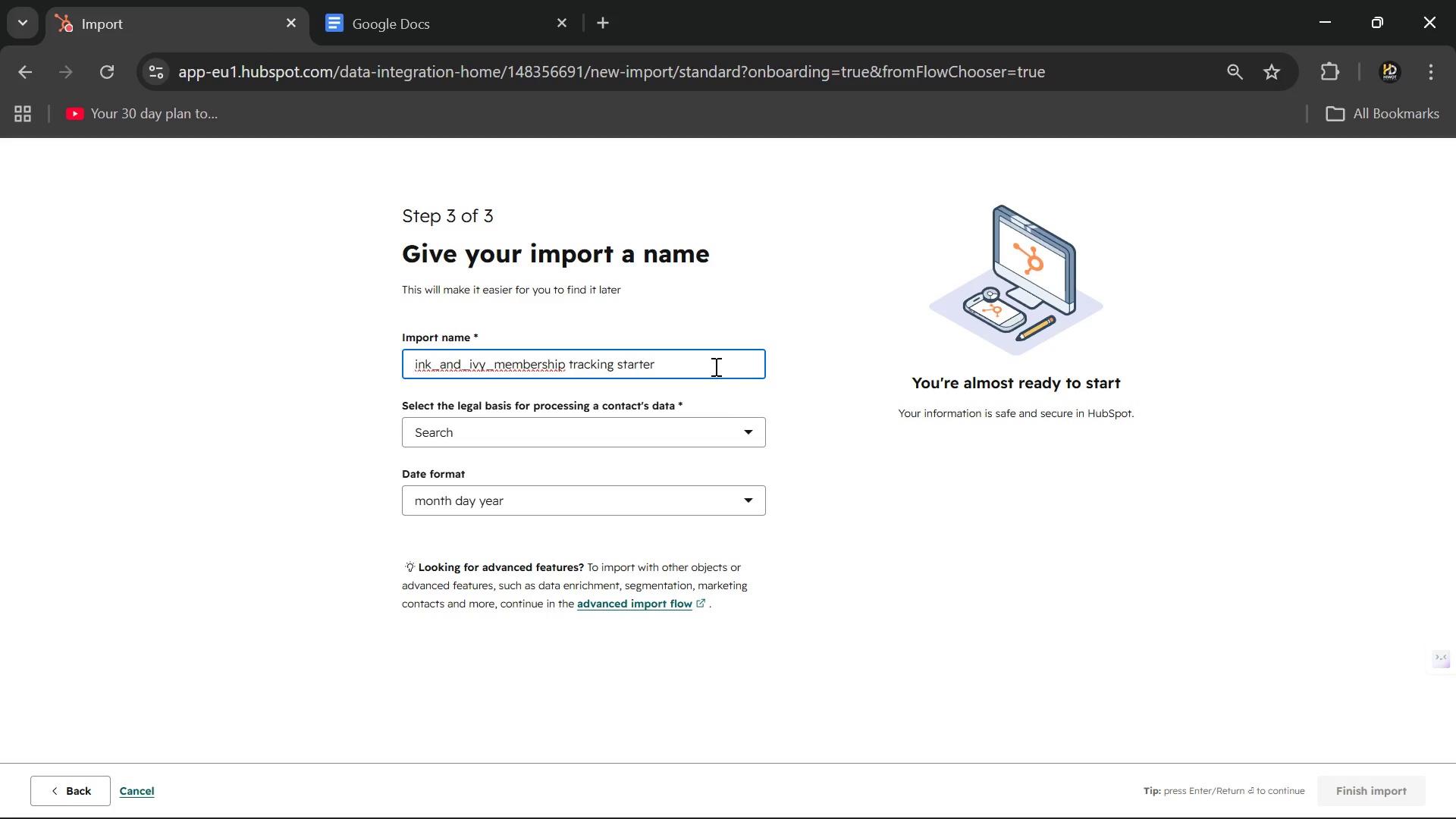 
wait(5.31)
 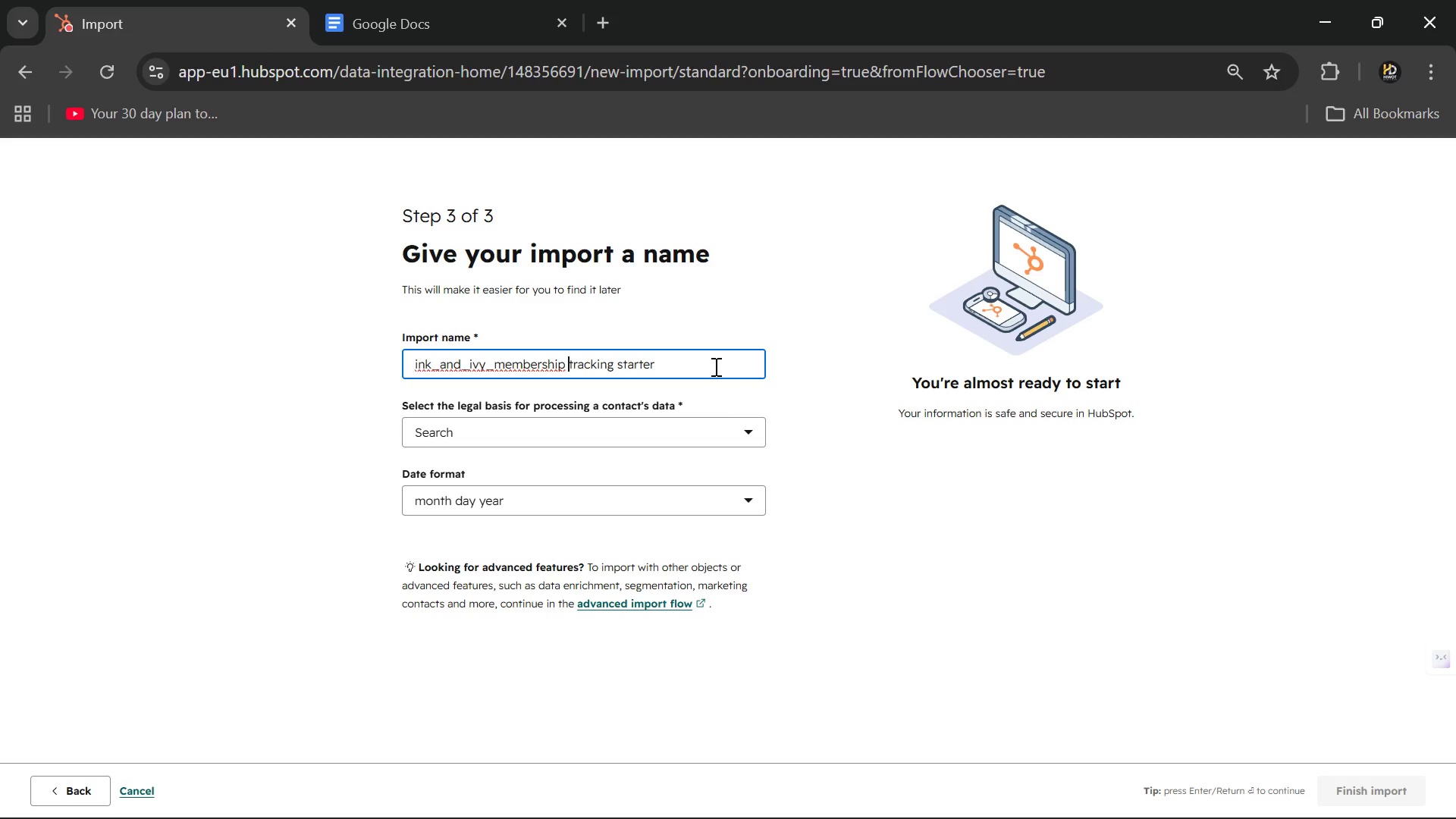 
hold_key(key=ArrowLeft, duration=0.84)
 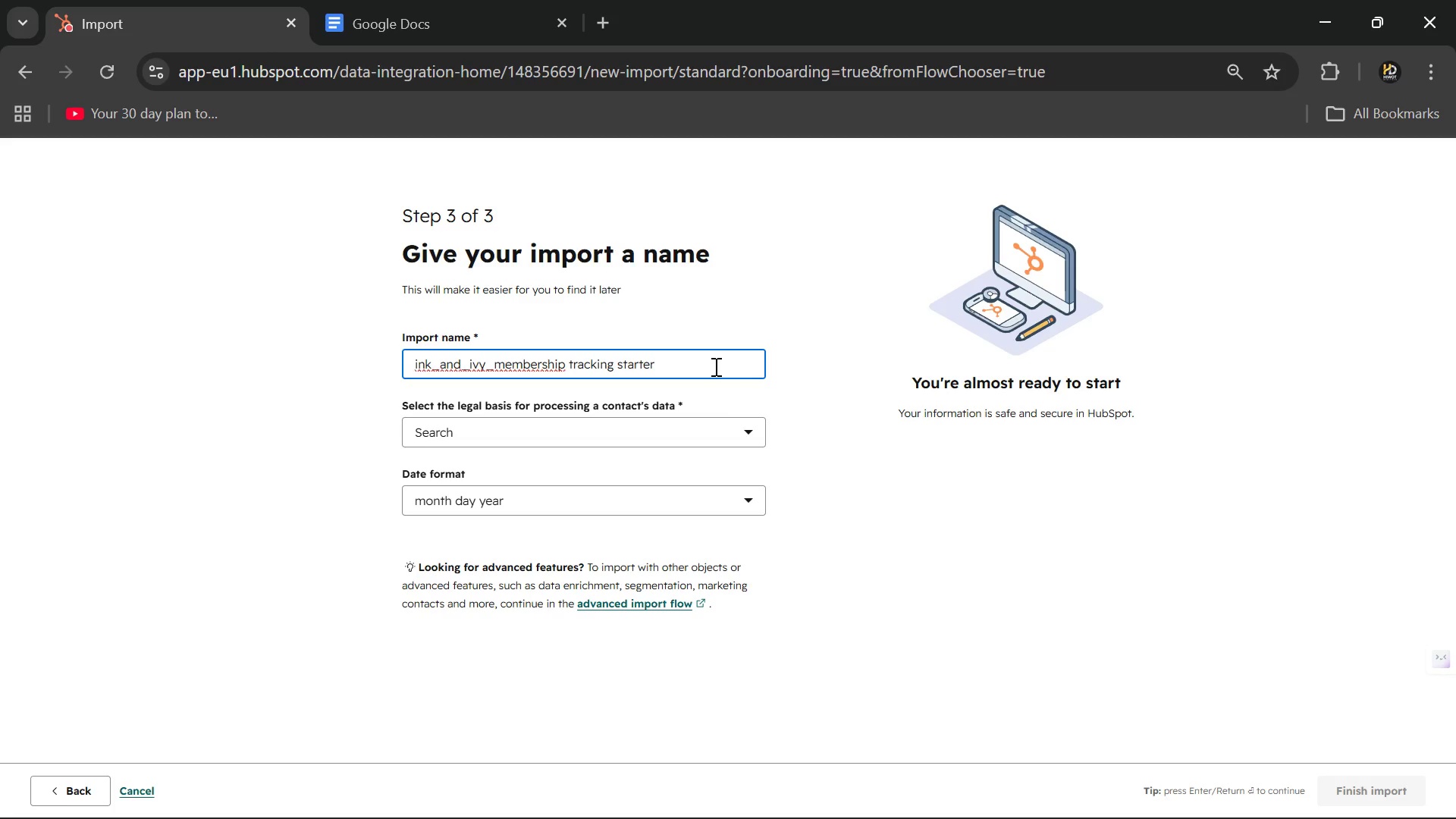 
key(ArrowRight)
 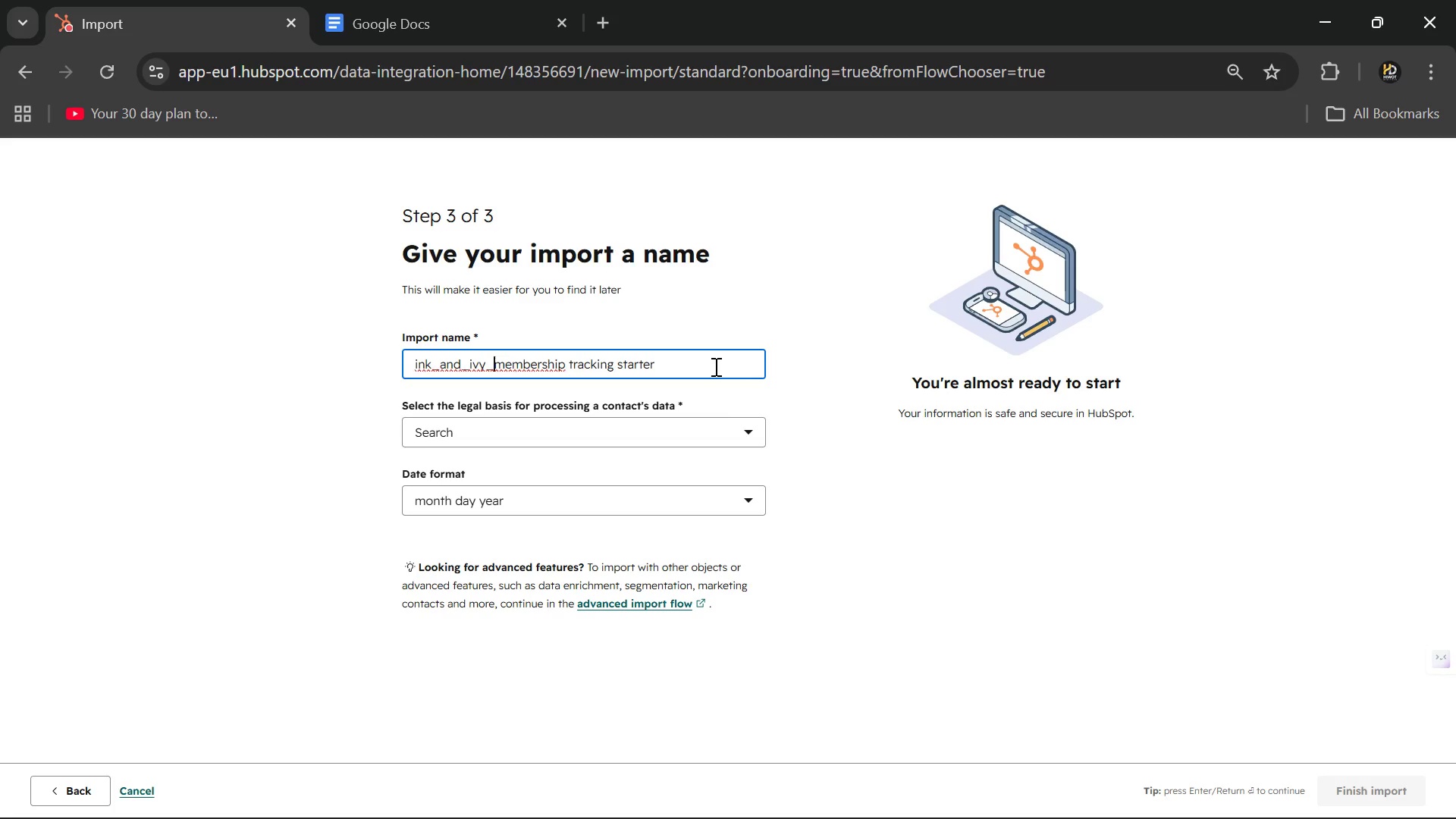 
key(Backspace)
 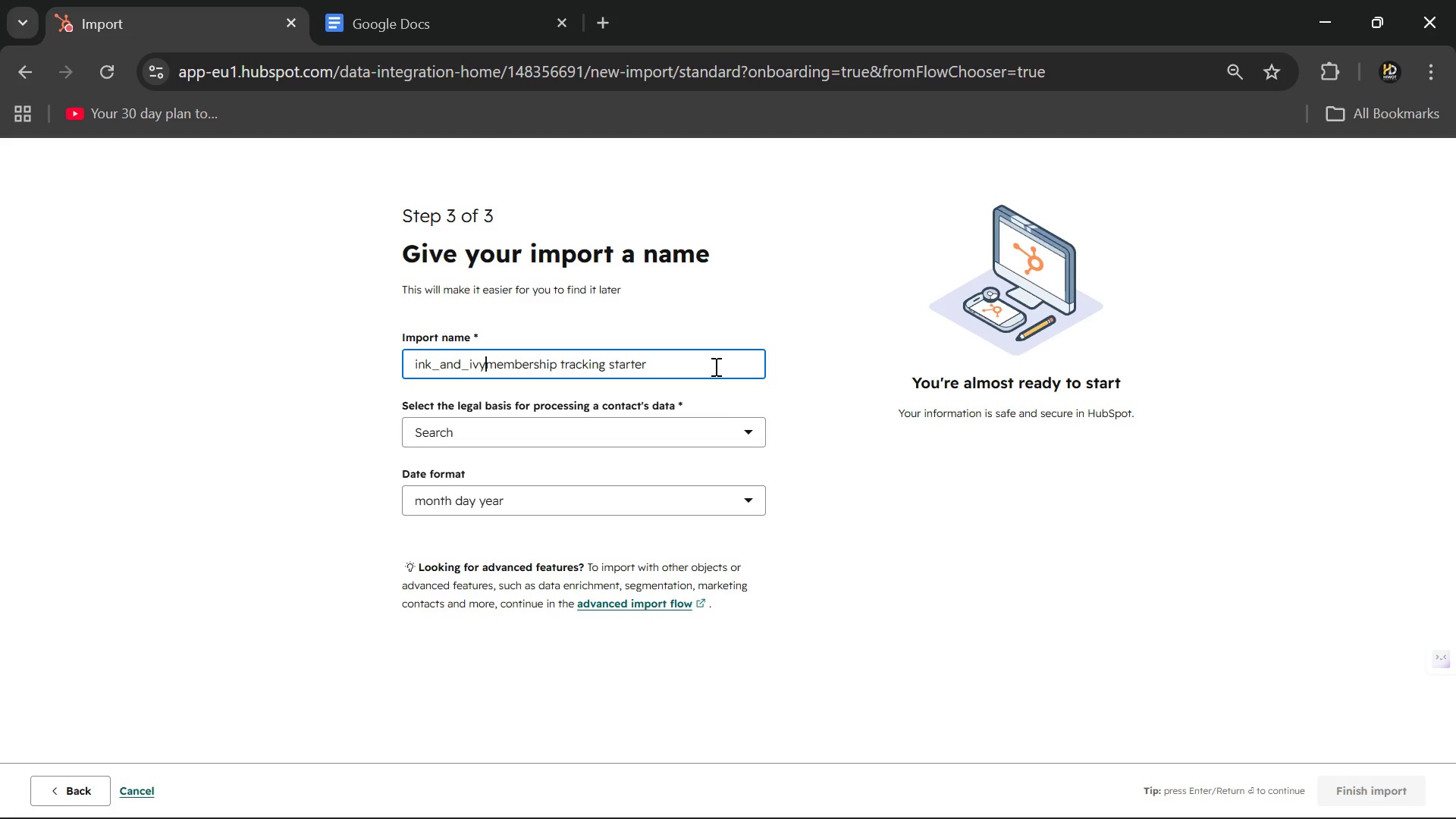 
key(Space)
 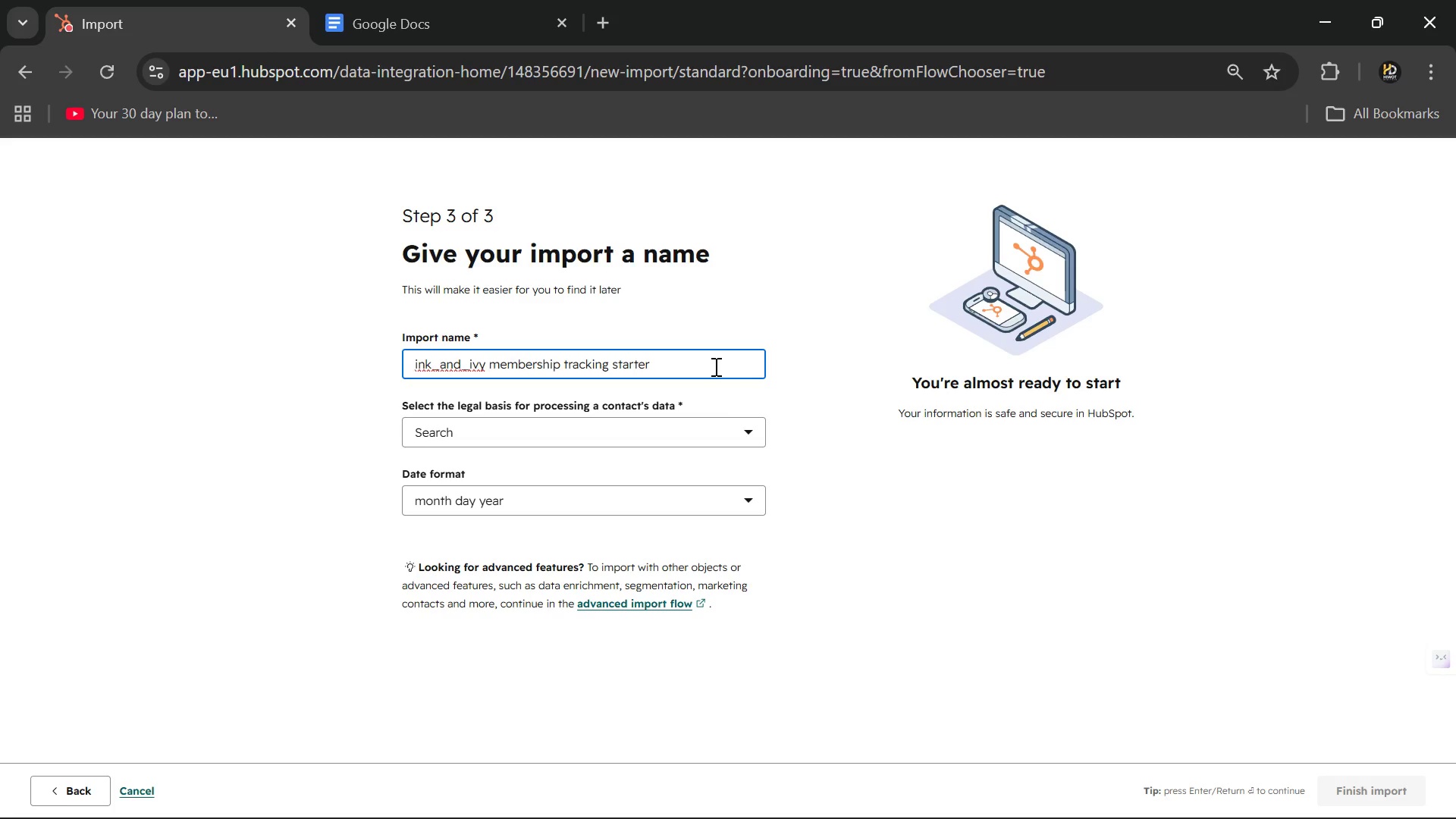 
hold_key(key=ArrowLeft, duration=0.36)
 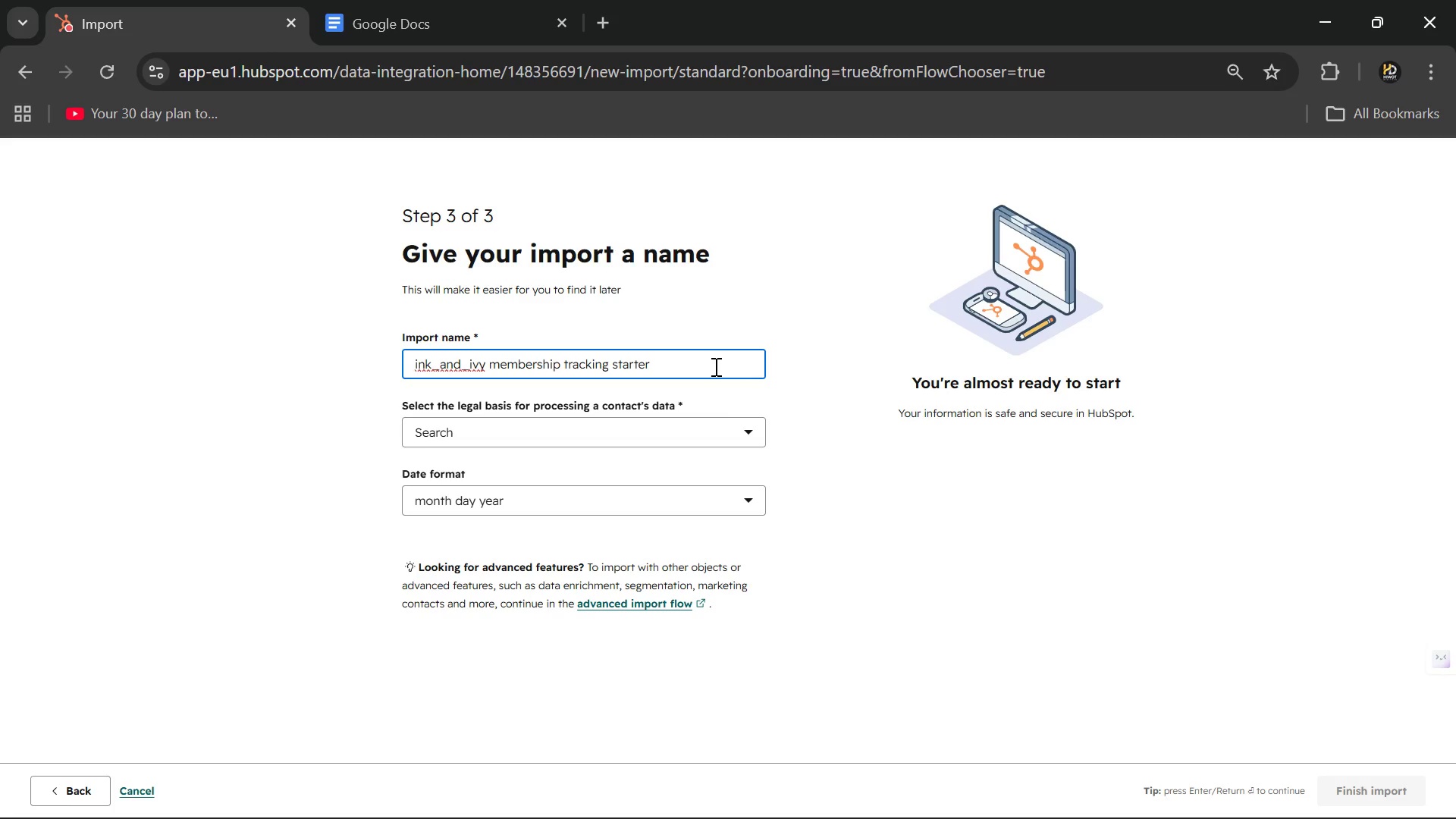 
key(ArrowLeft)
 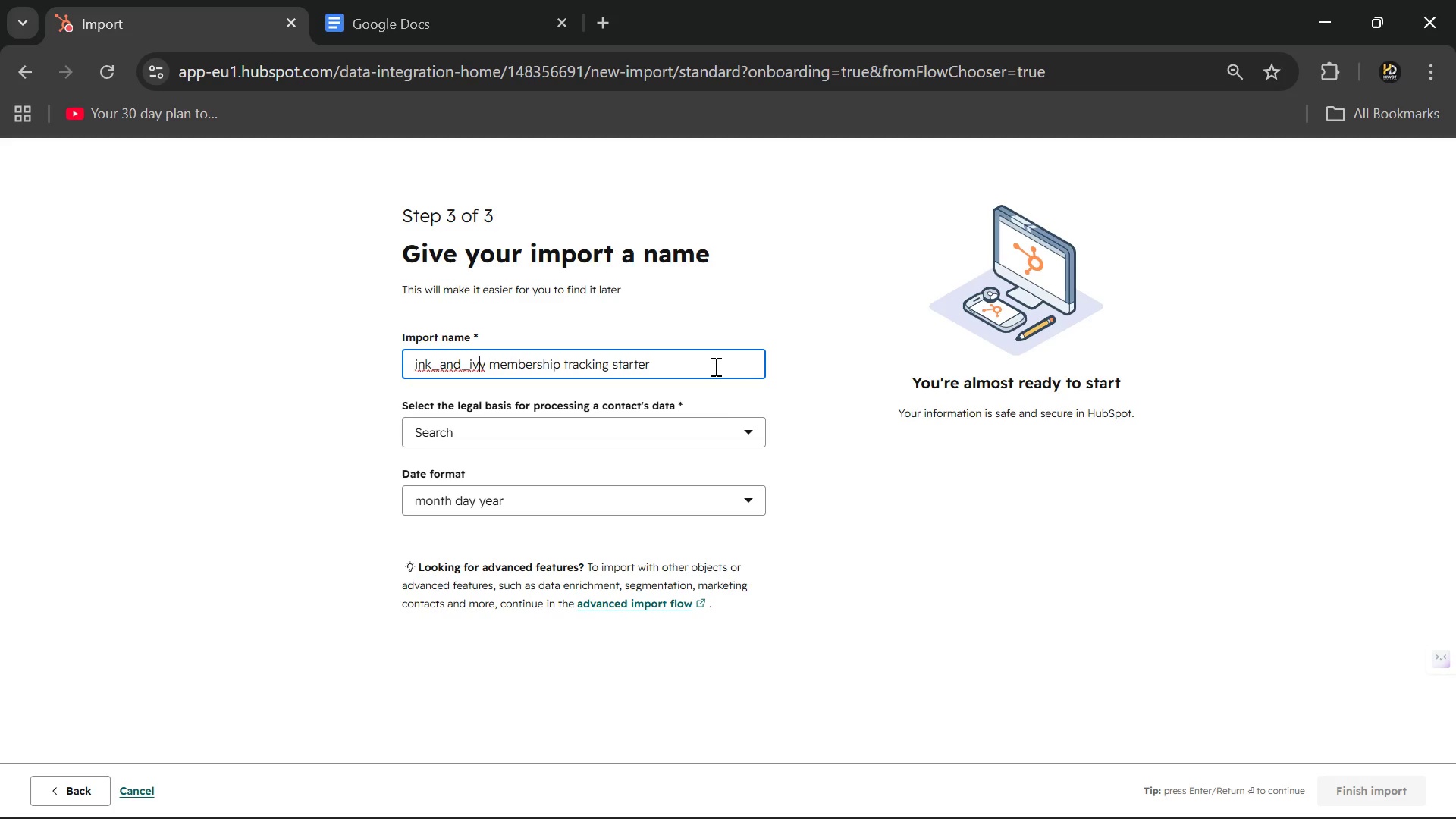 
key(ArrowLeft)
 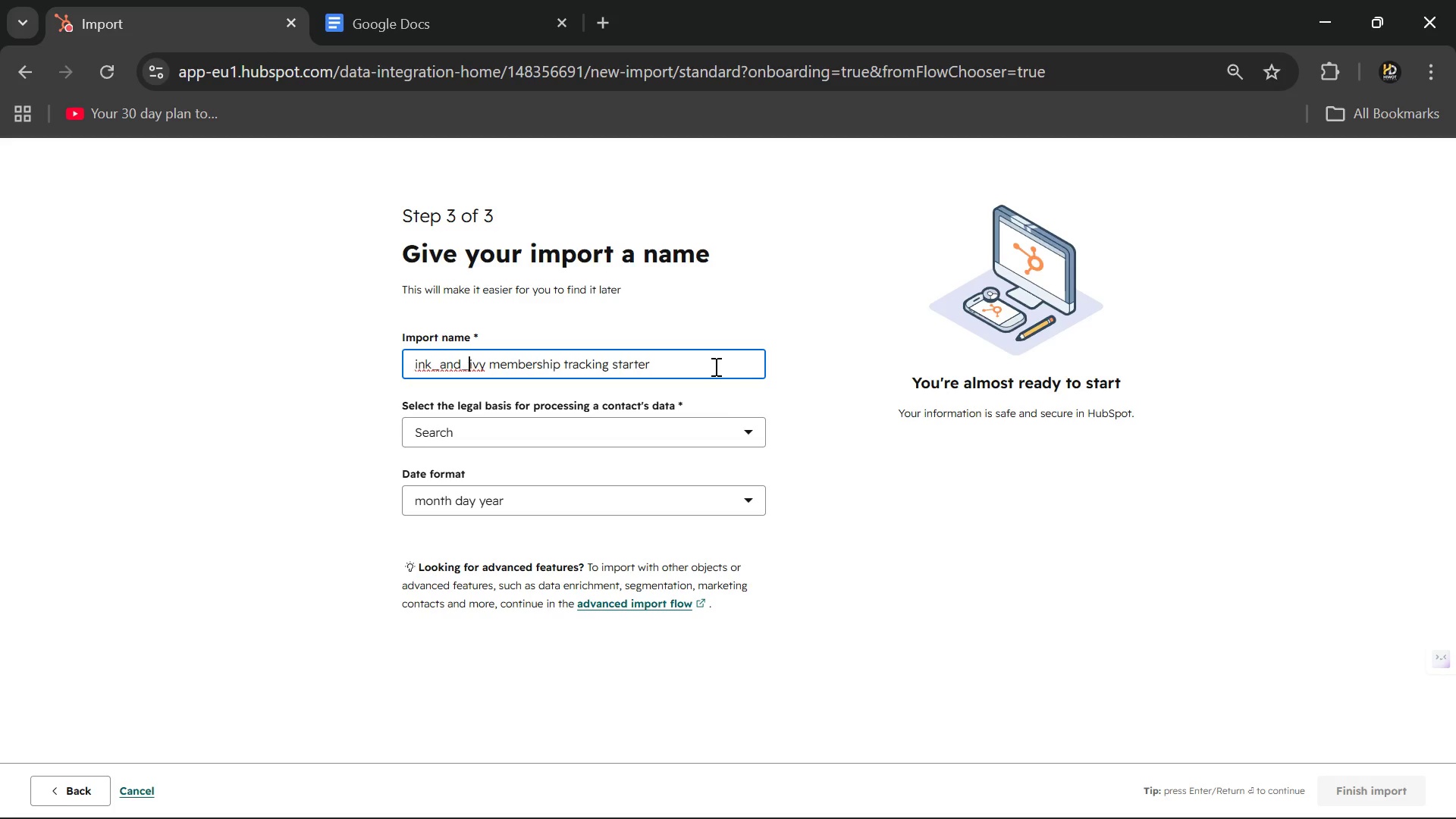 
key(ArrowLeft)
 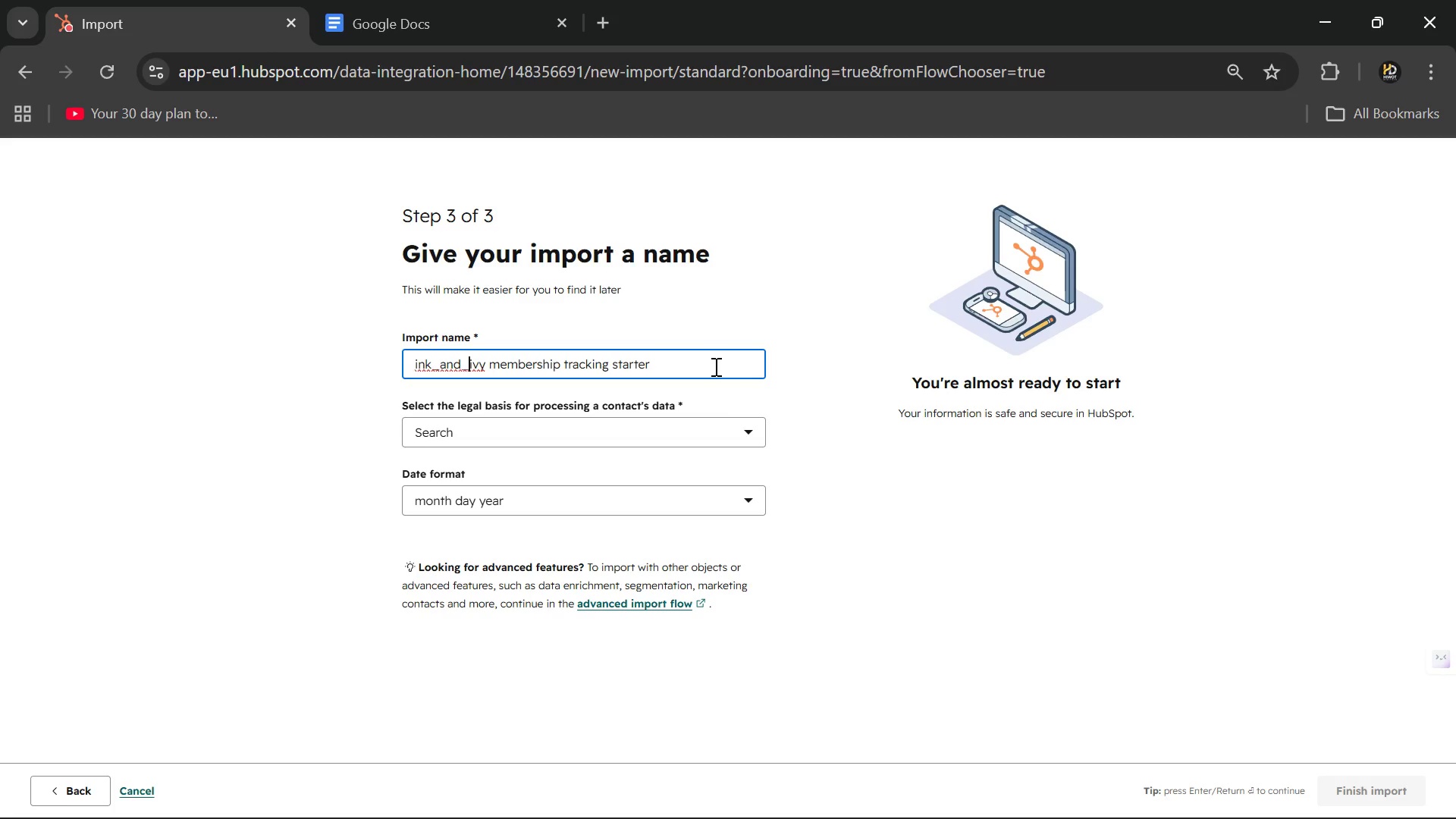 
key(Backspace)
 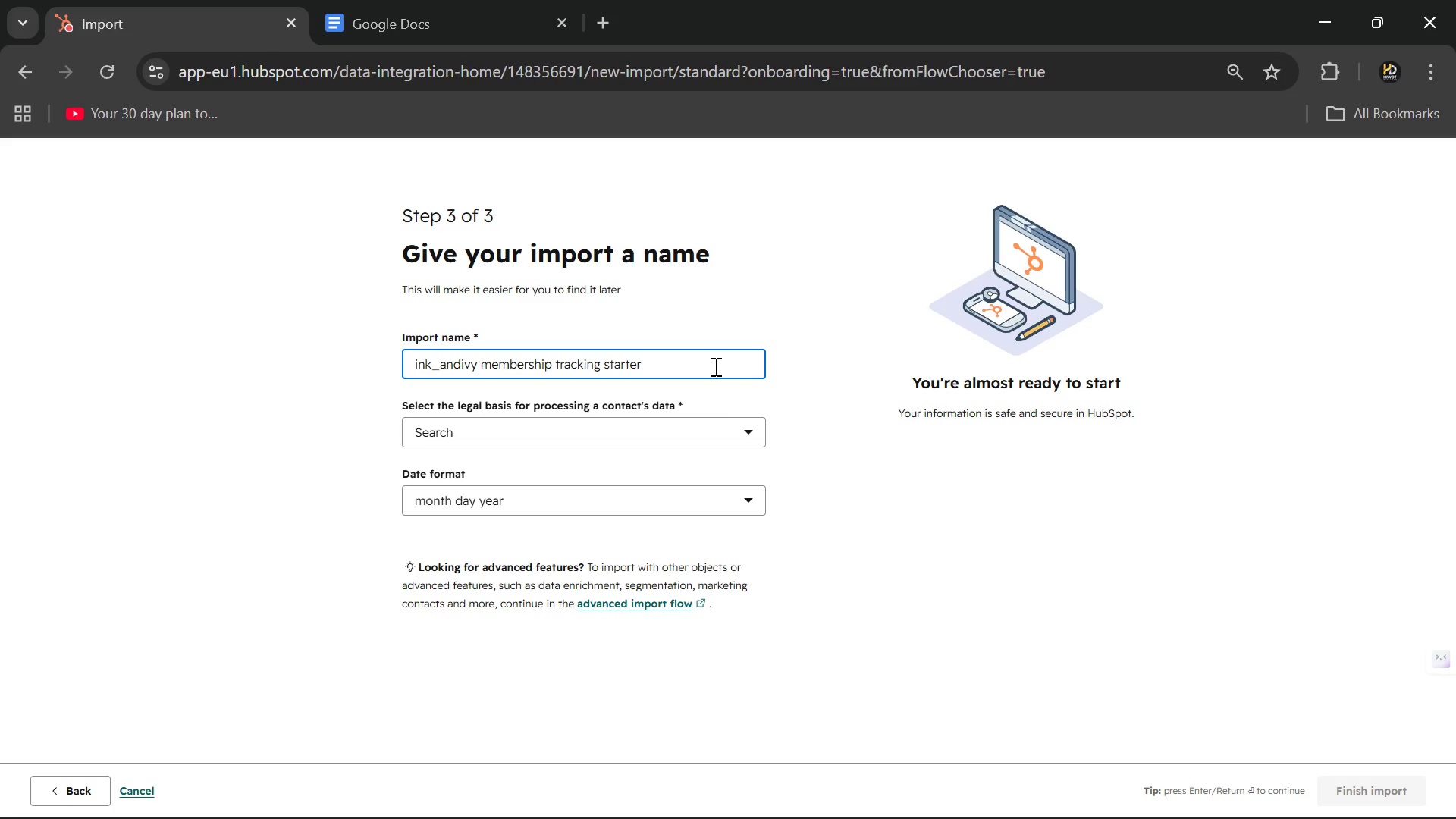 
key(Space)
 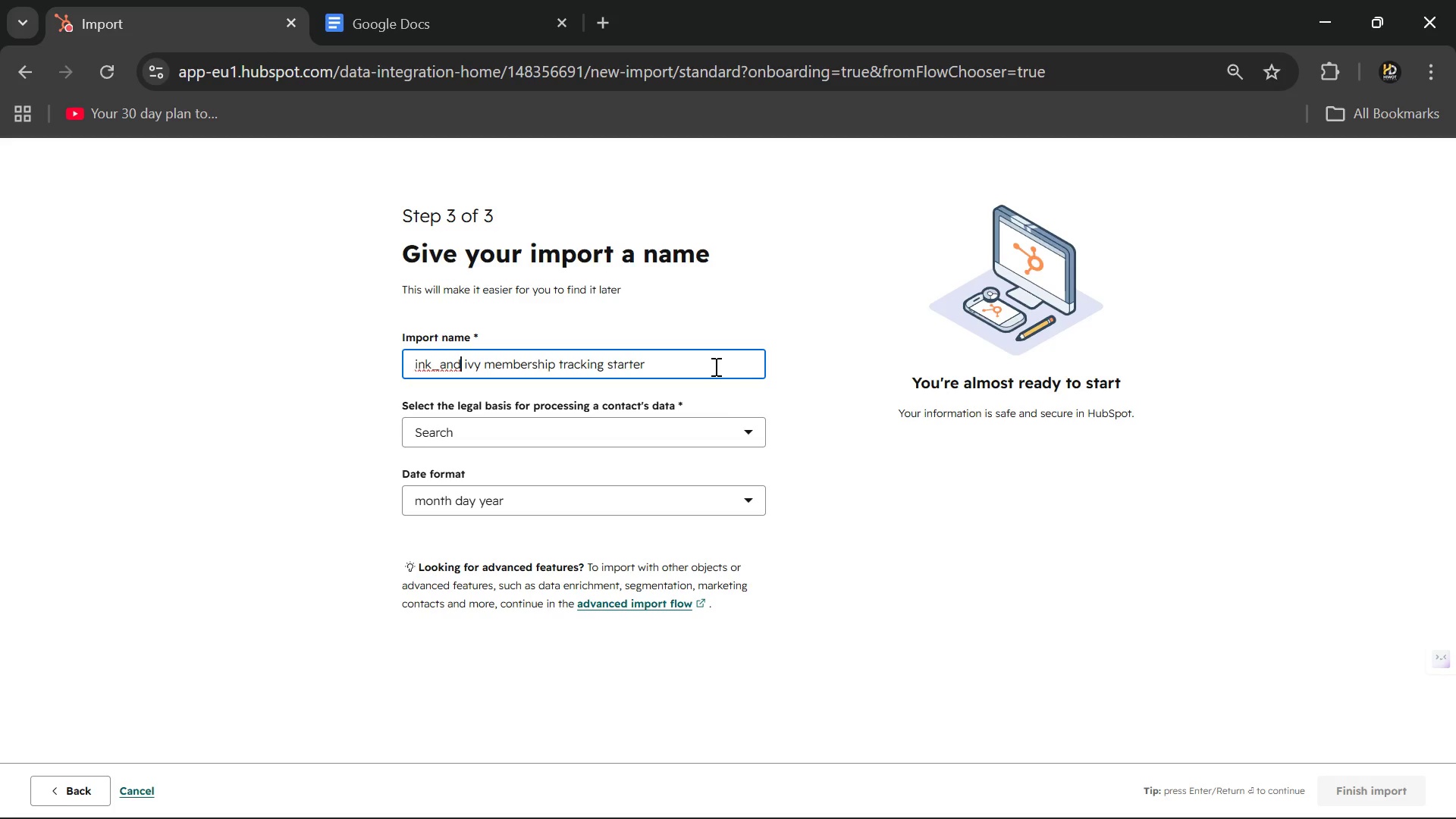 
hold_key(key=ArrowLeft, duration=0.58)
 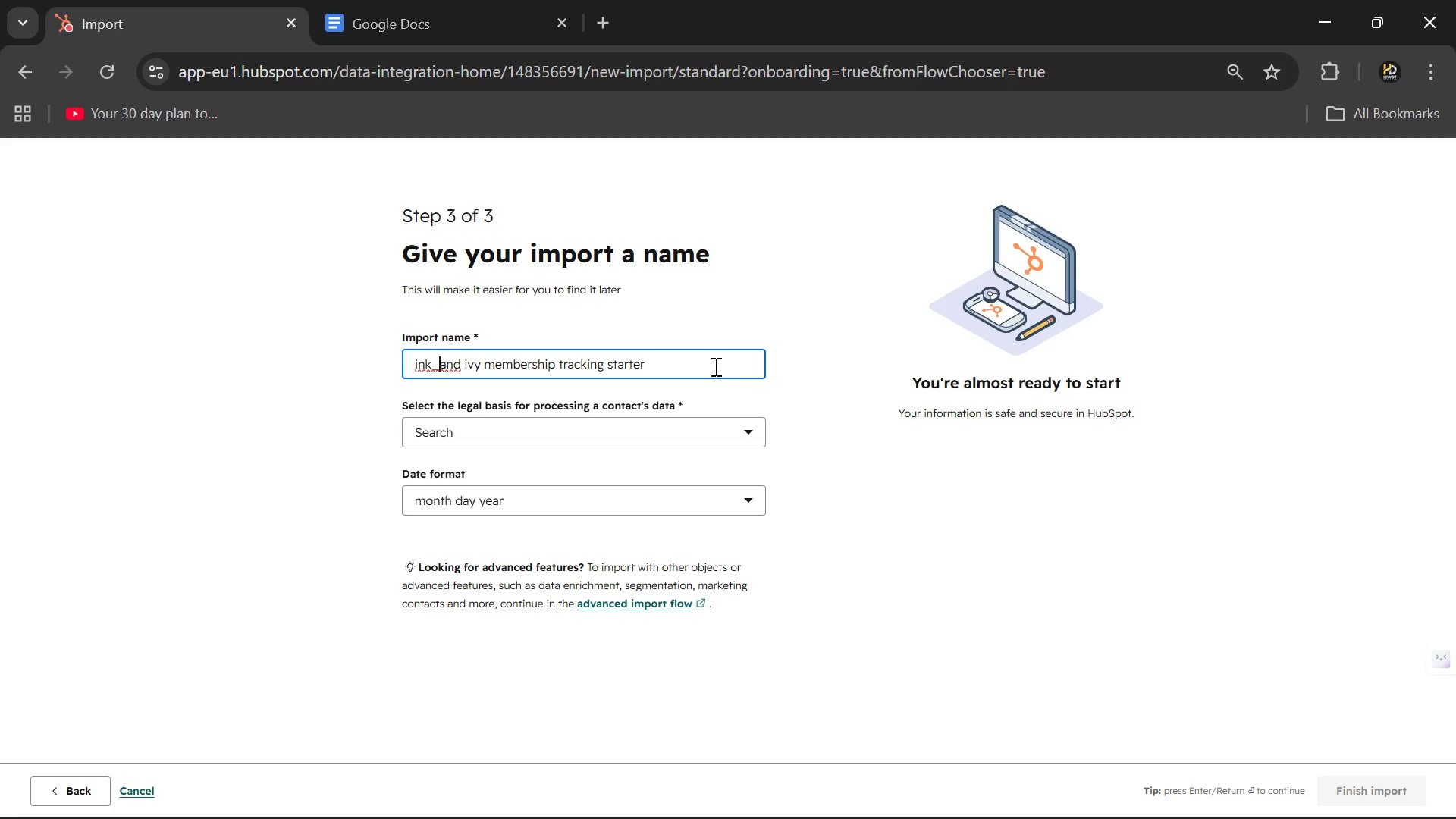 
key(ArrowLeft)
 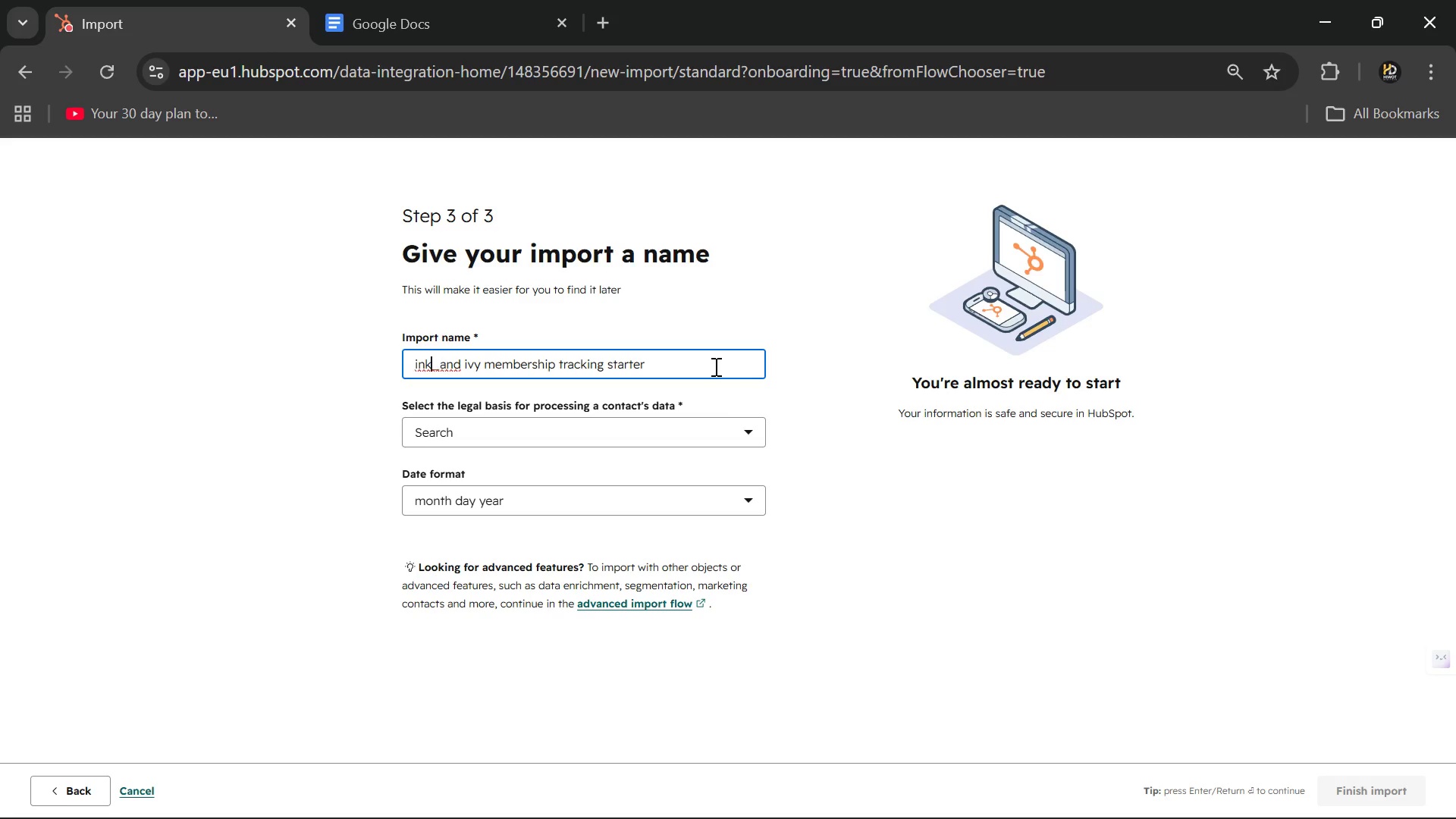 
key(ArrowLeft)
 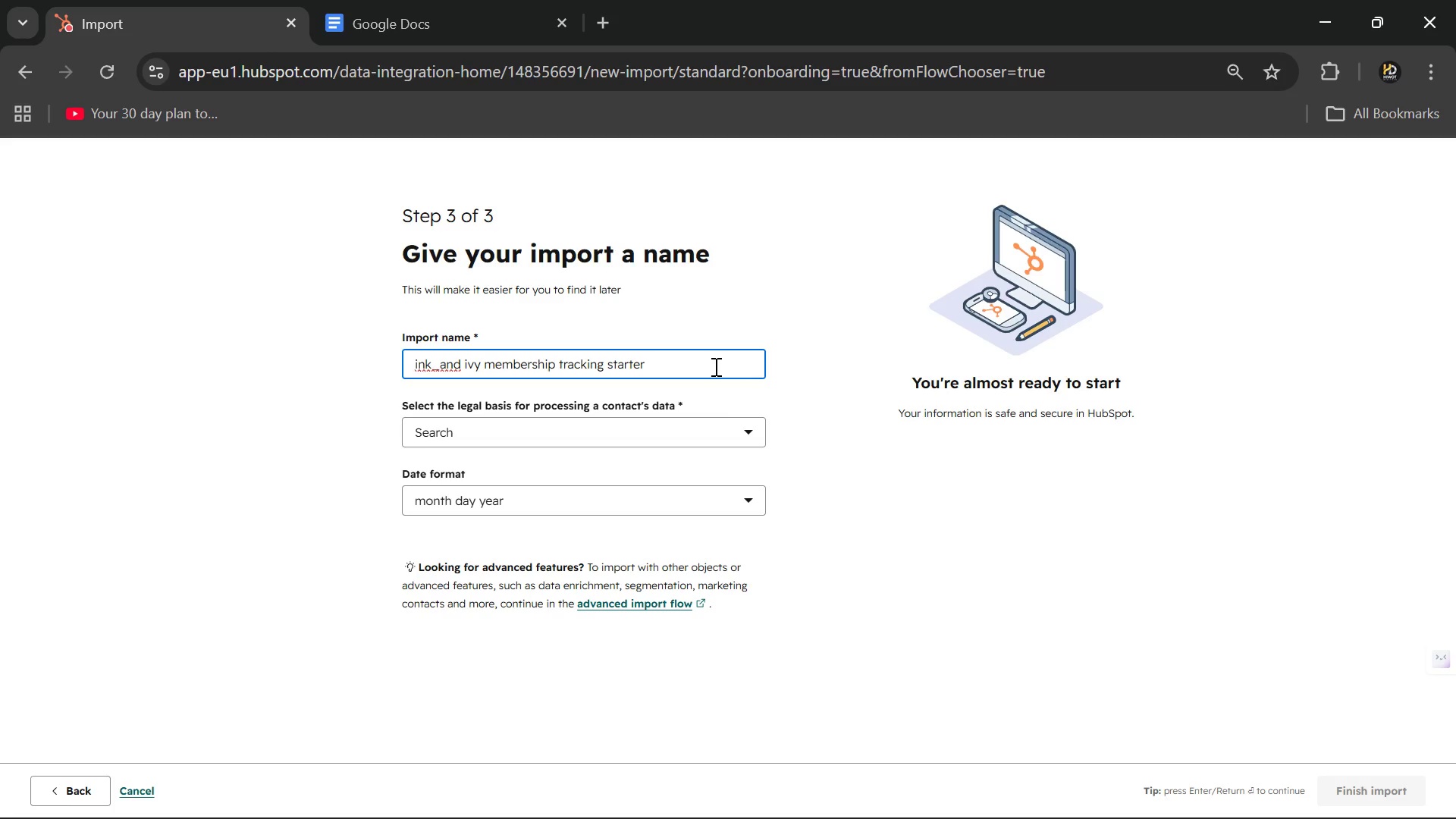 
key(ArrowRight)
 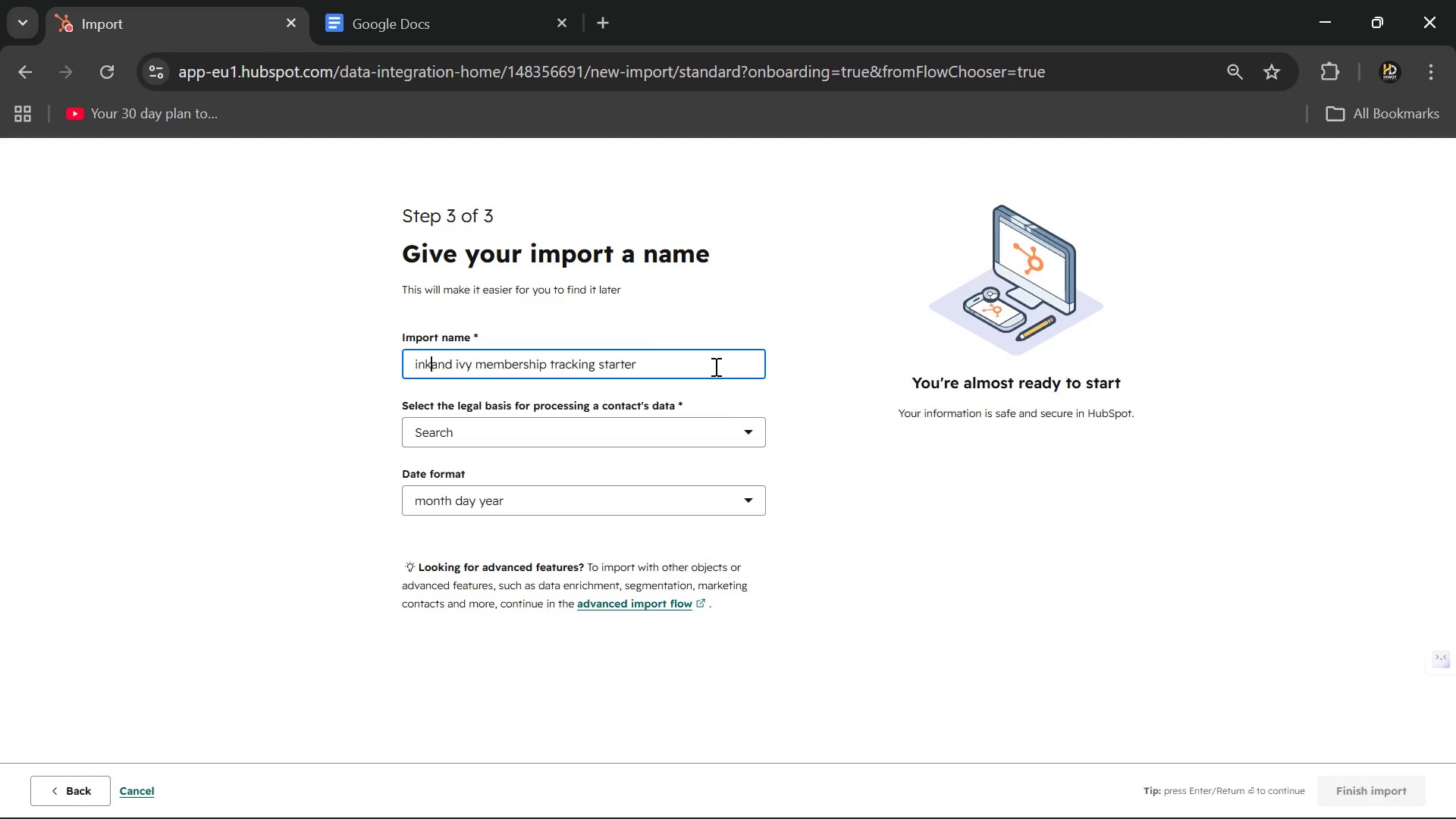 
key(Backspace)
 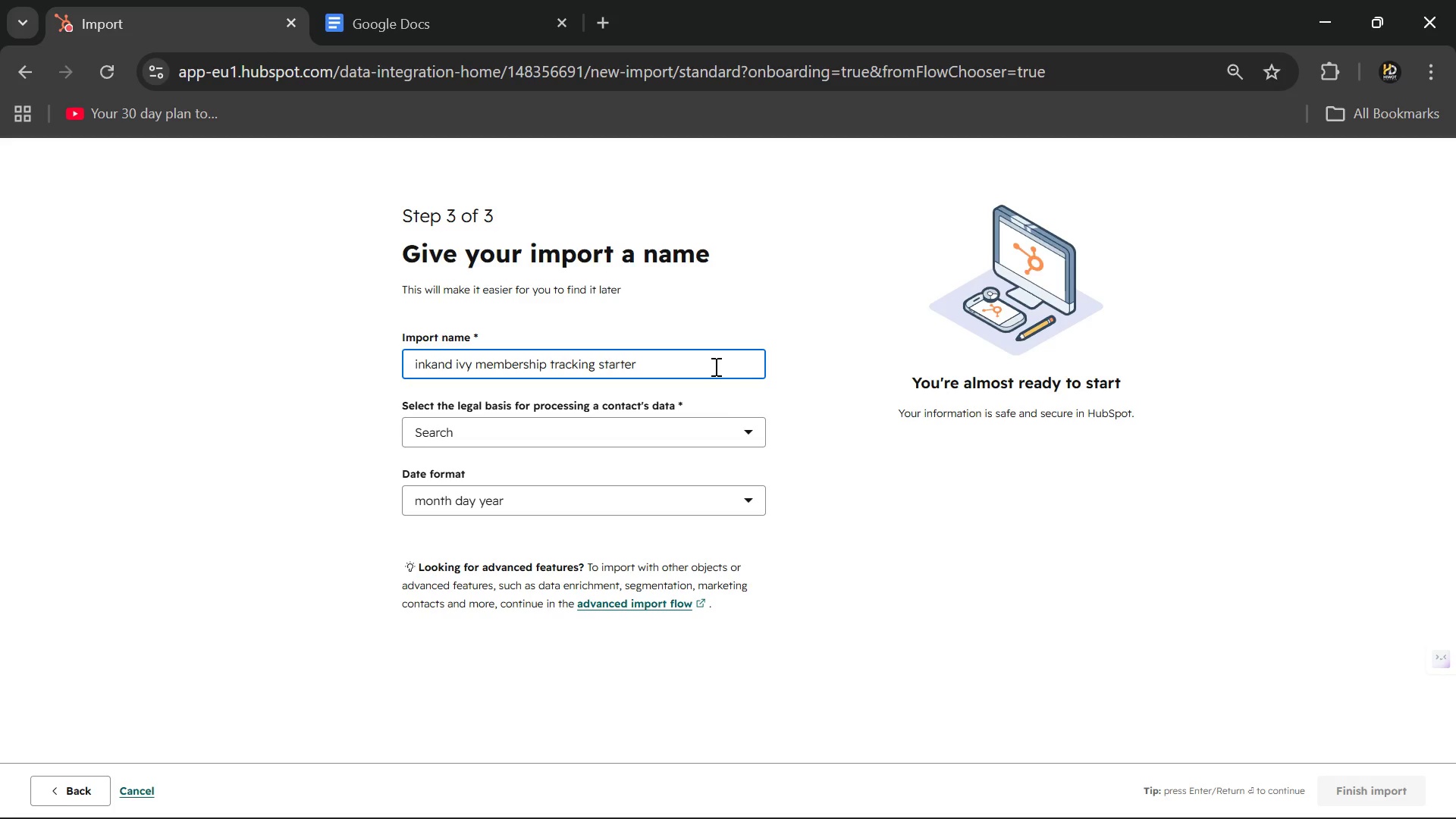 
key(Space)
 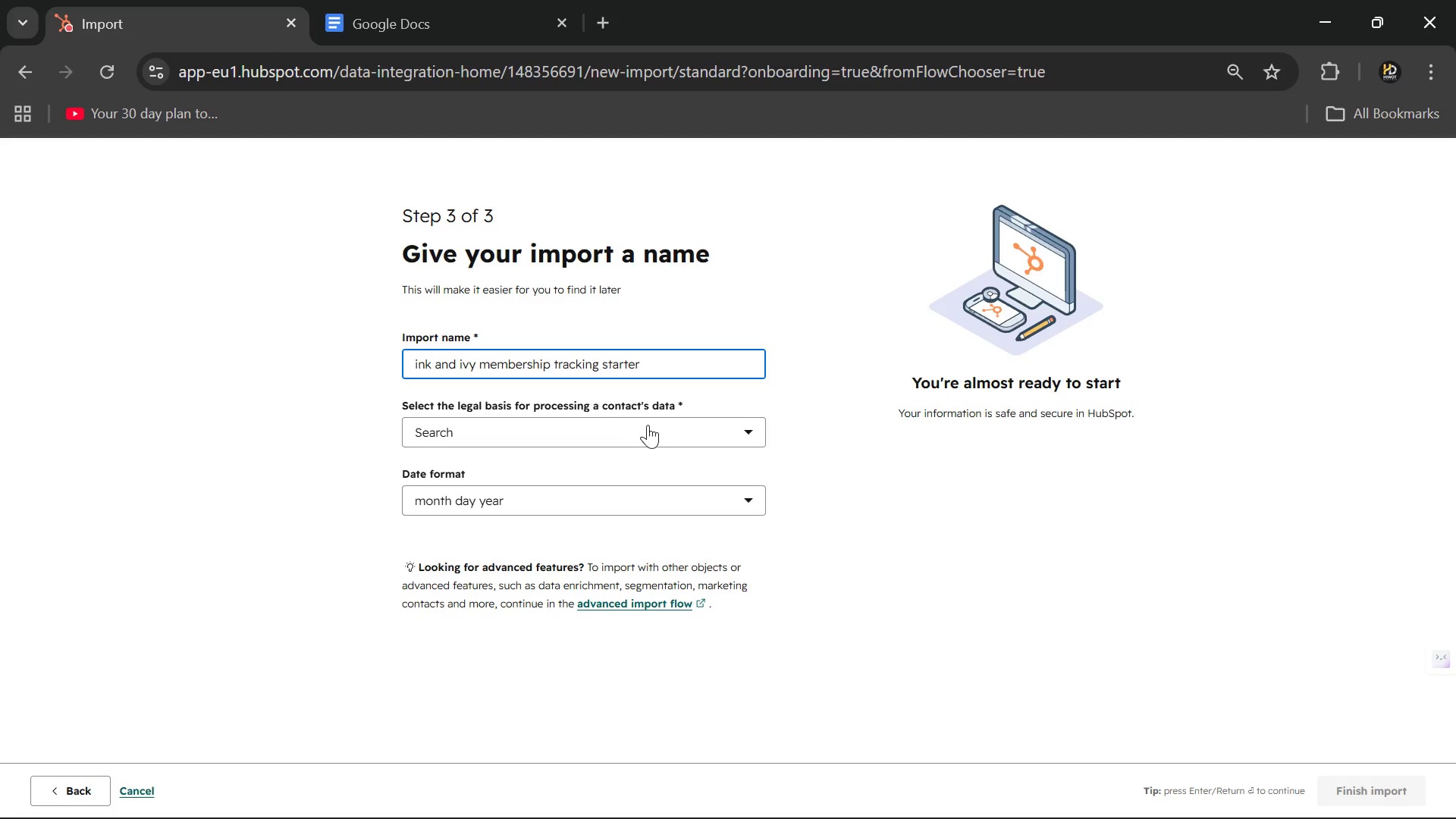 
left_click([730, 421])
 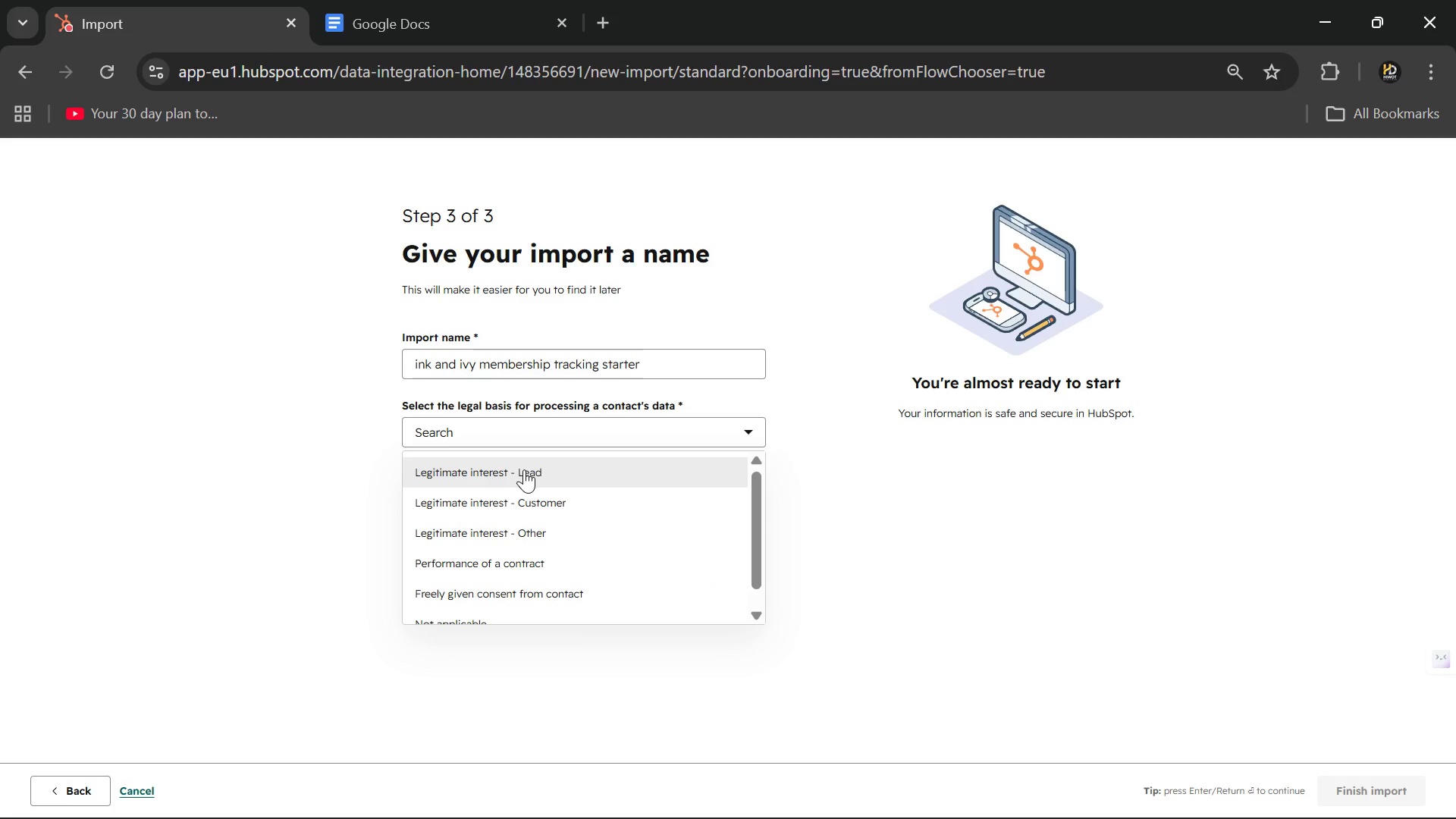 
left_click([517, 471])
 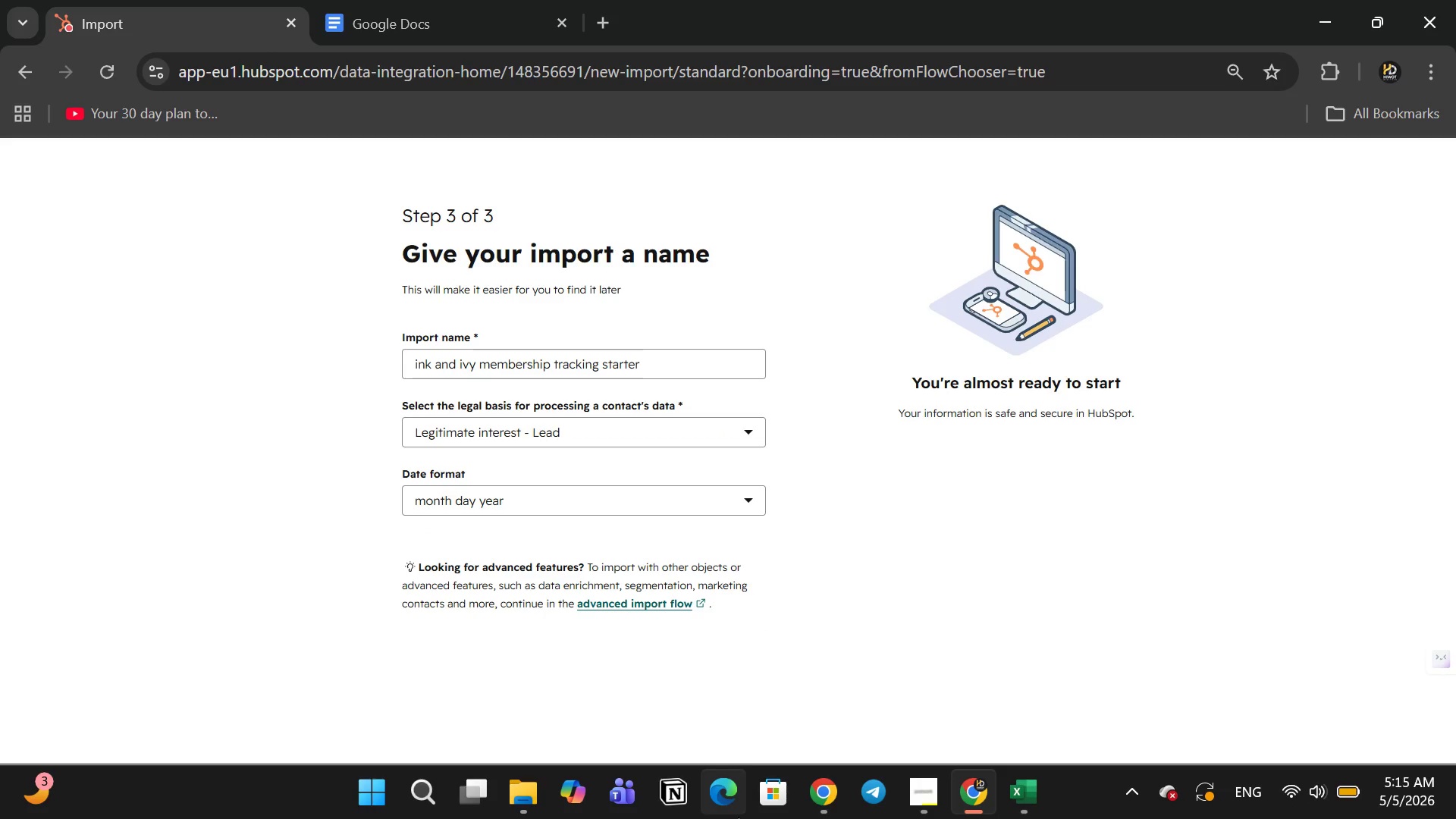 
left_click([1003, 794])
 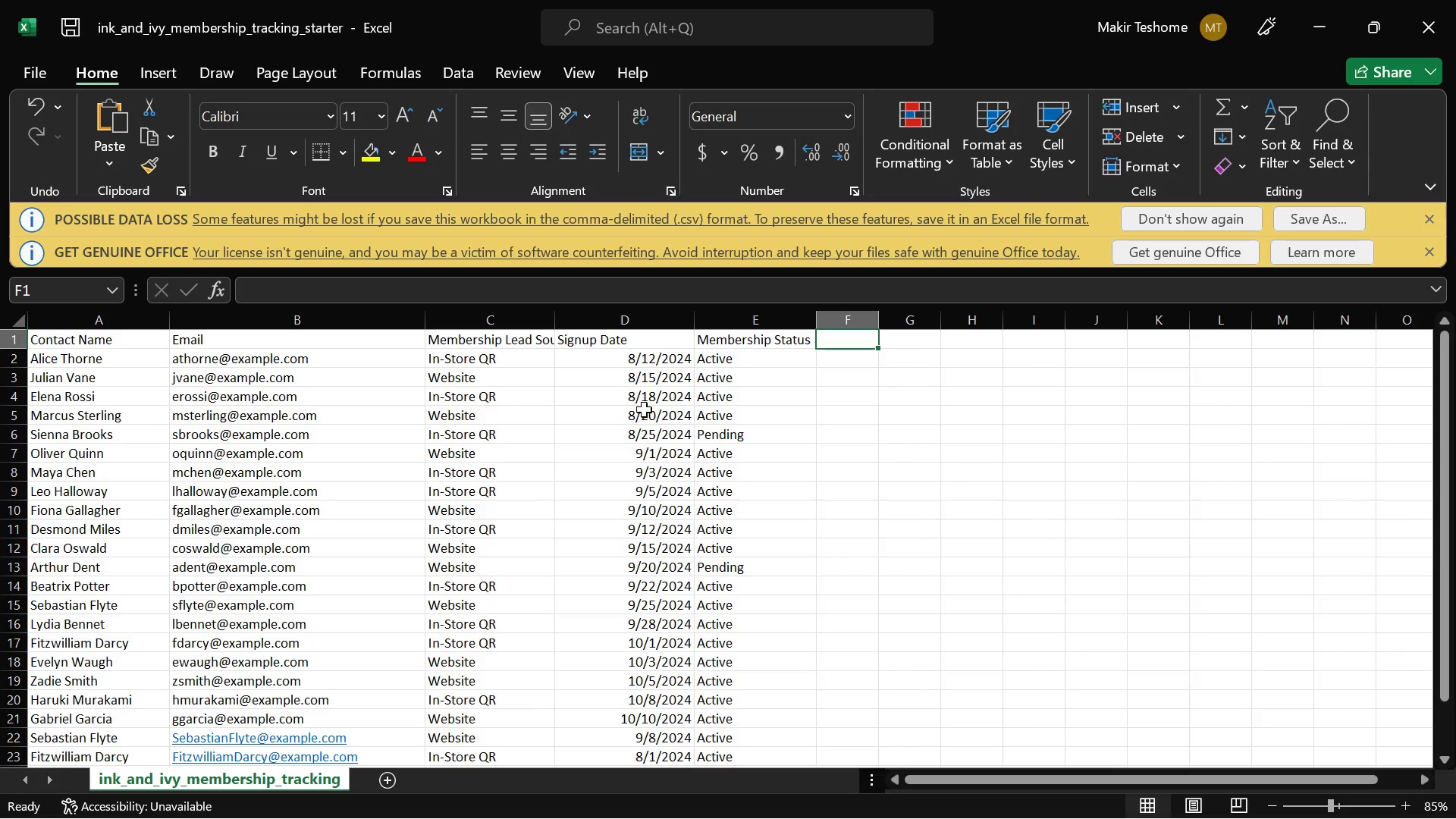 
scroll: coordinate [647, 604], scroll_direction: down, amount: 2.0
 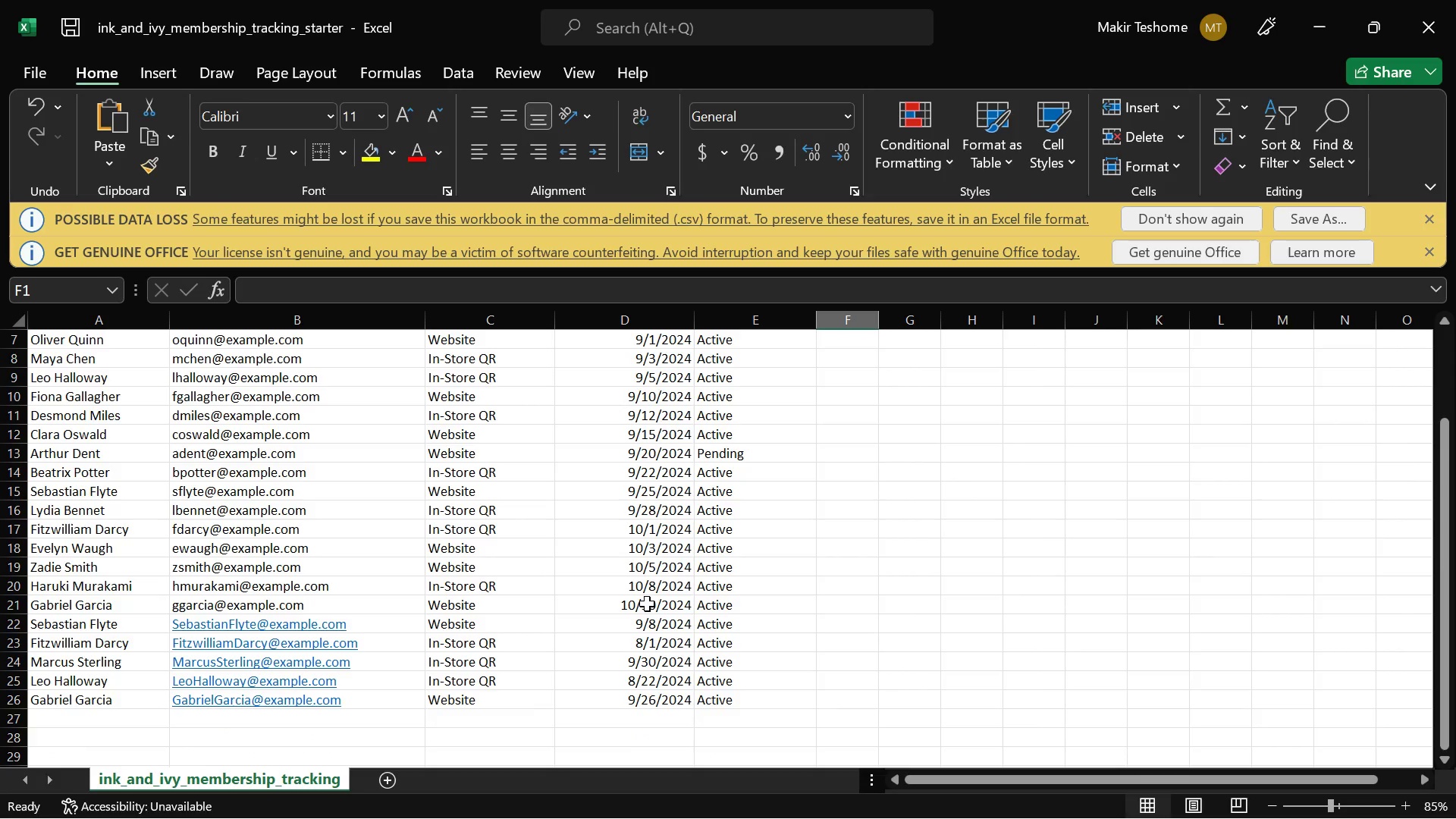 
scroll: coordinate [647, 604], scroll_direction: none, amount: 0.0
 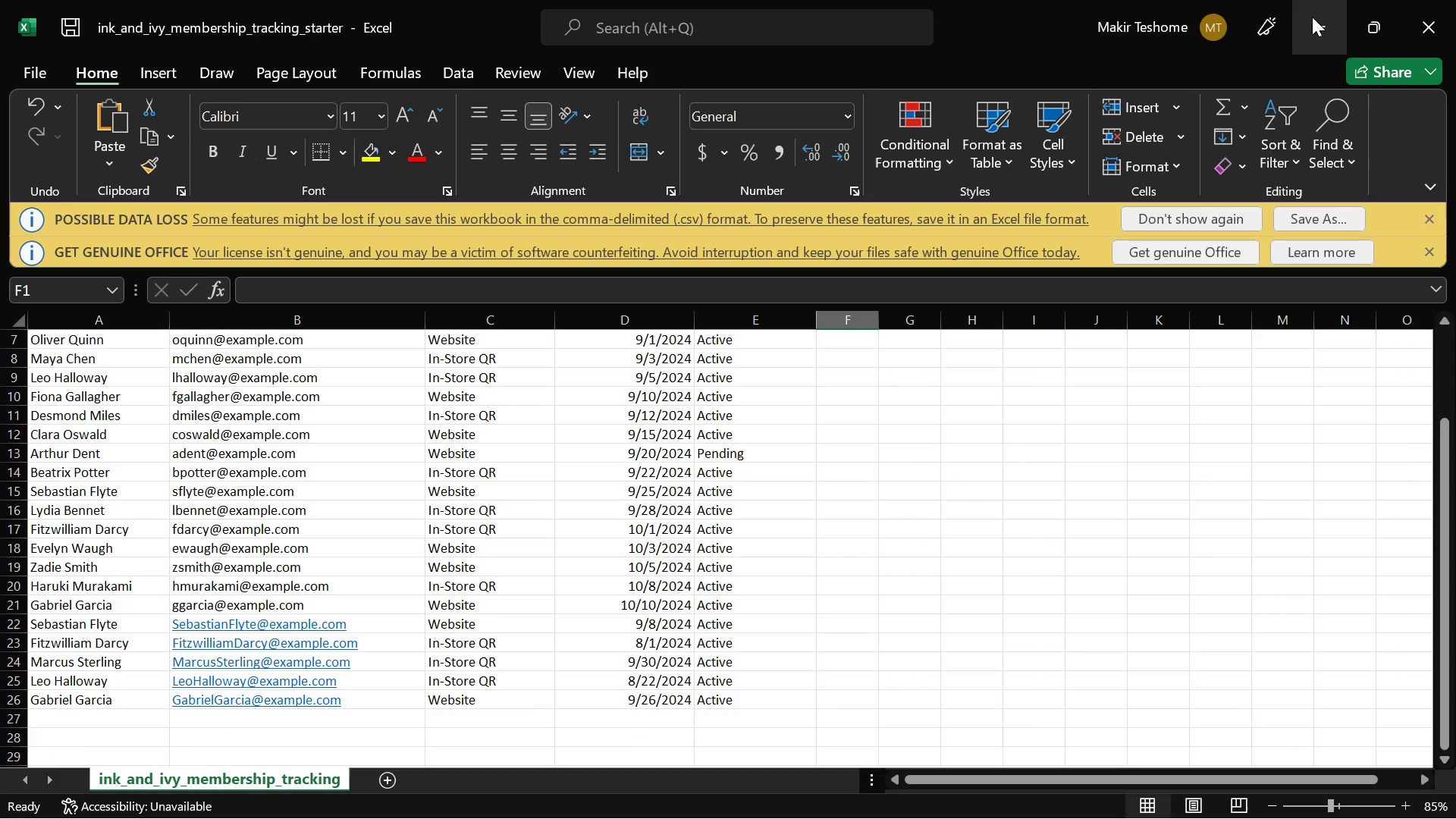 
left_click([1329, 17])
 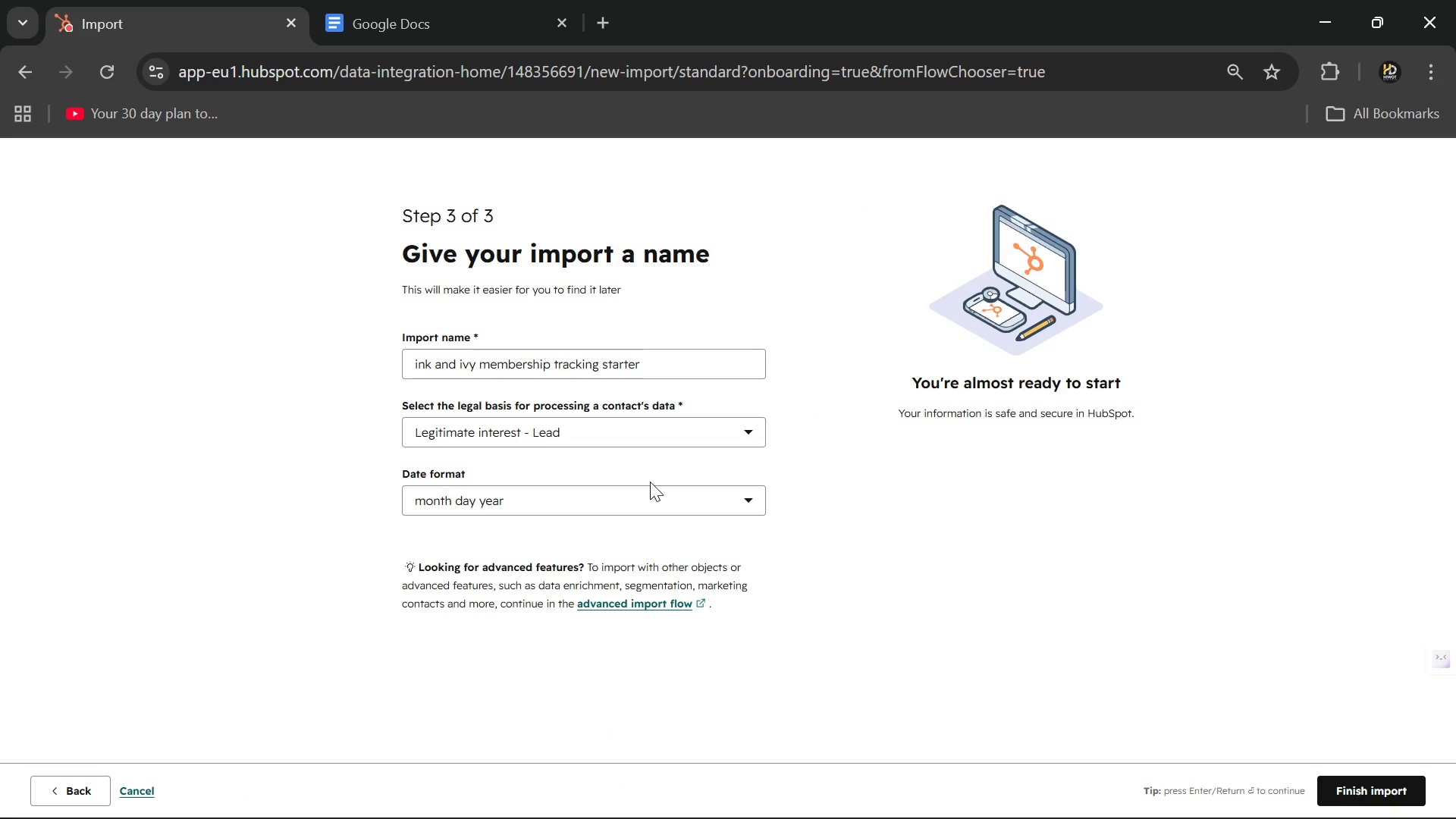 
left_click([870, 503])
 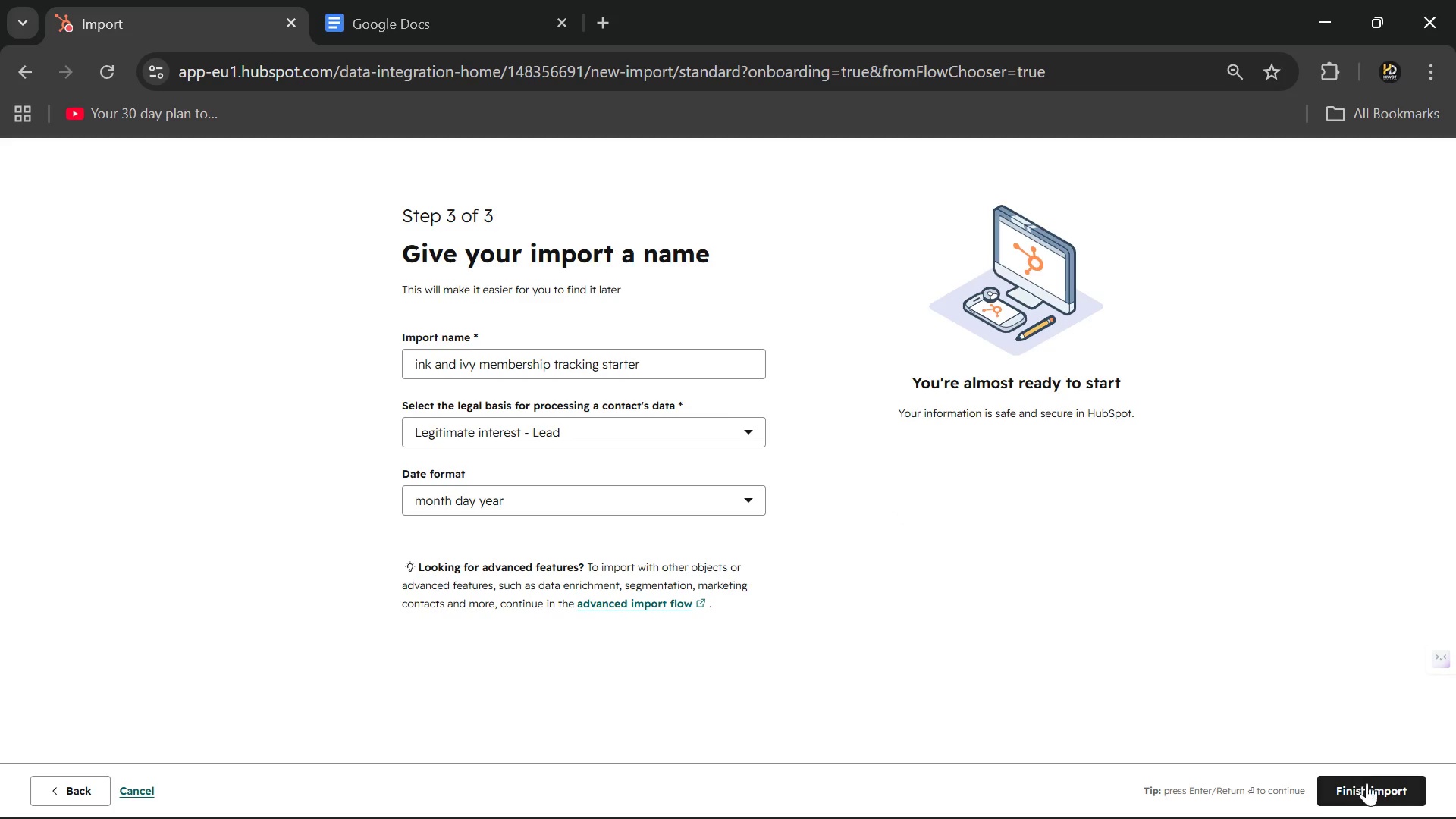 
left_click([1370, 786])
 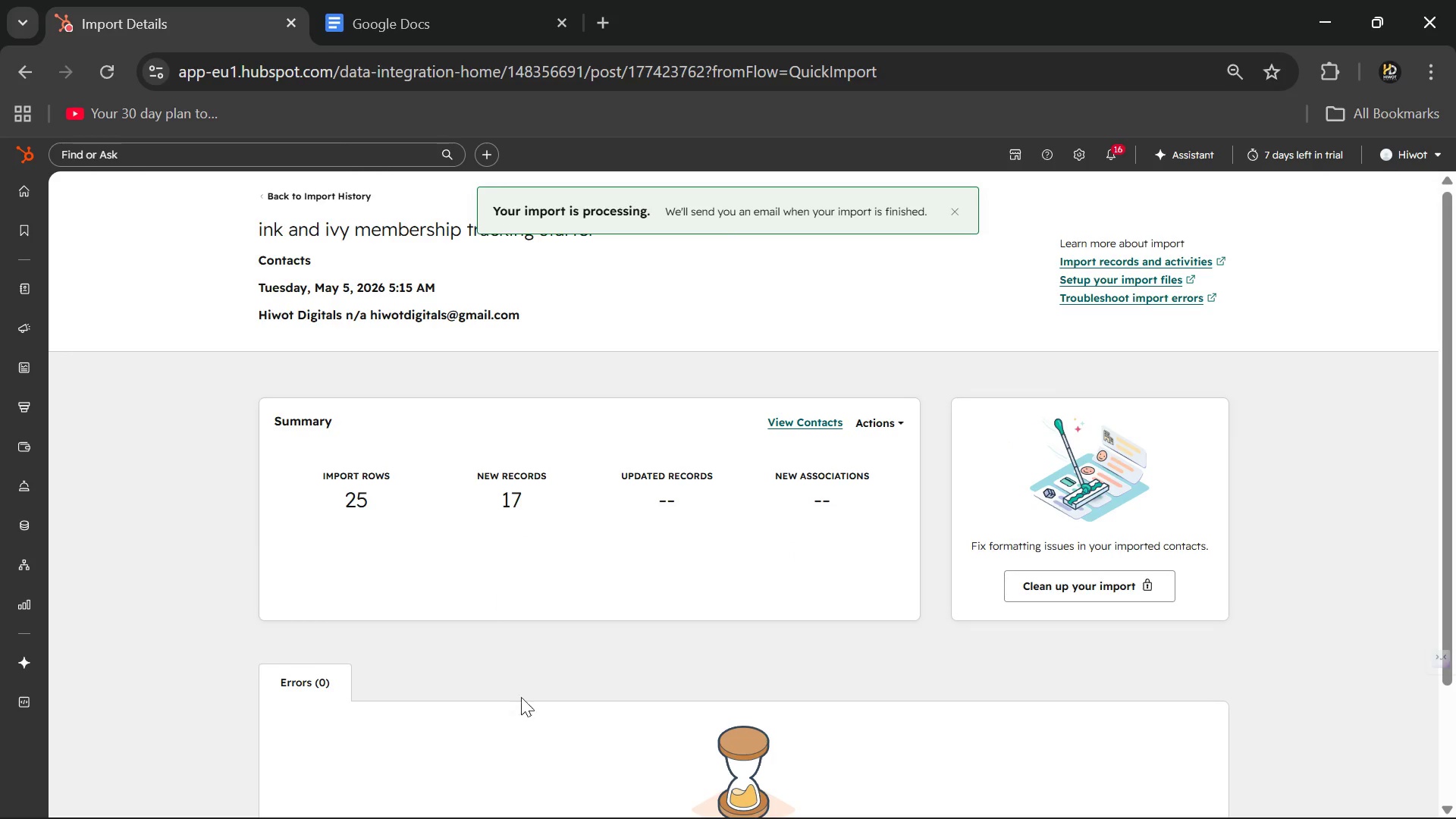 
wait(6.47)
 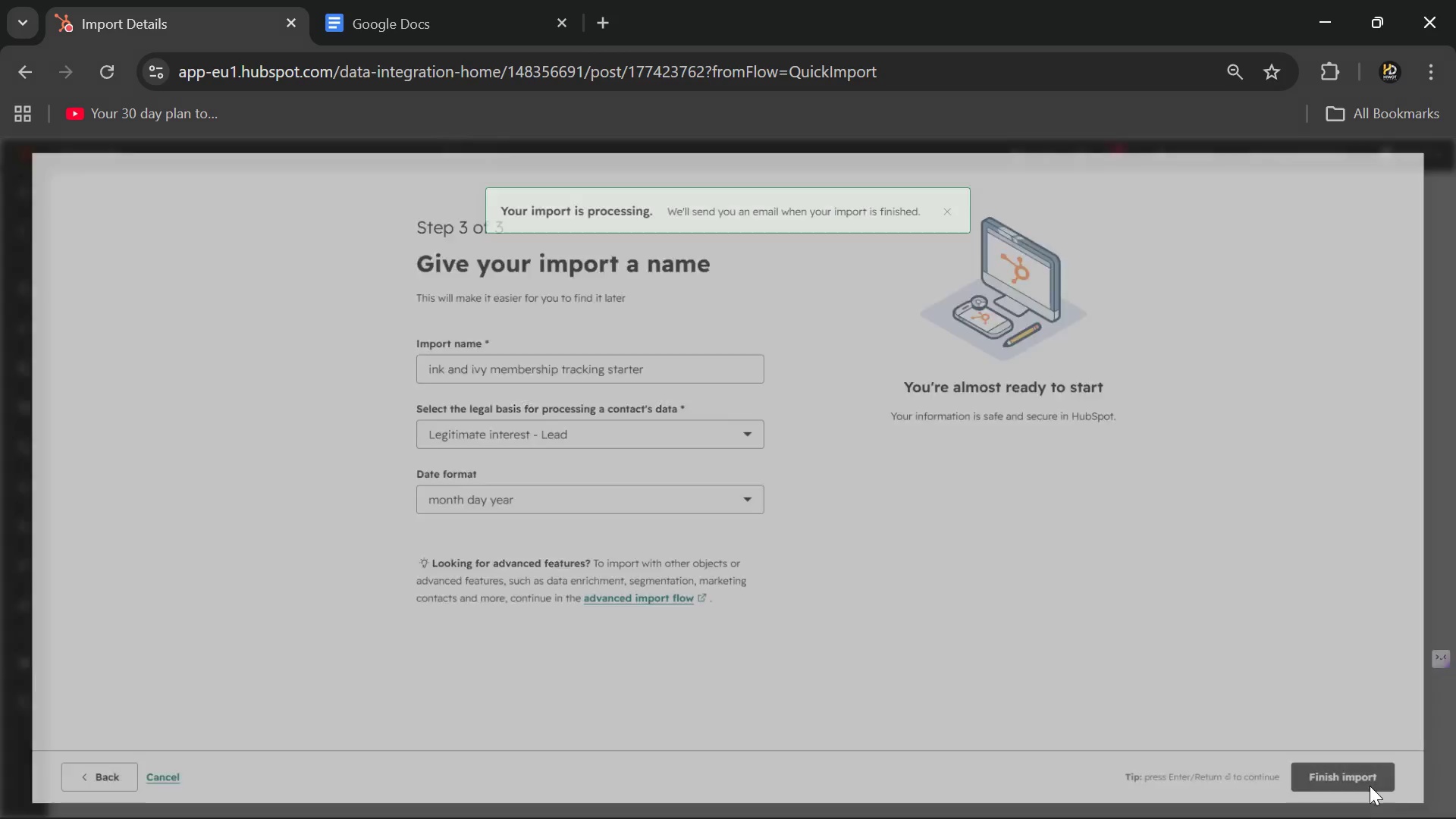 
left_click([915, 800])